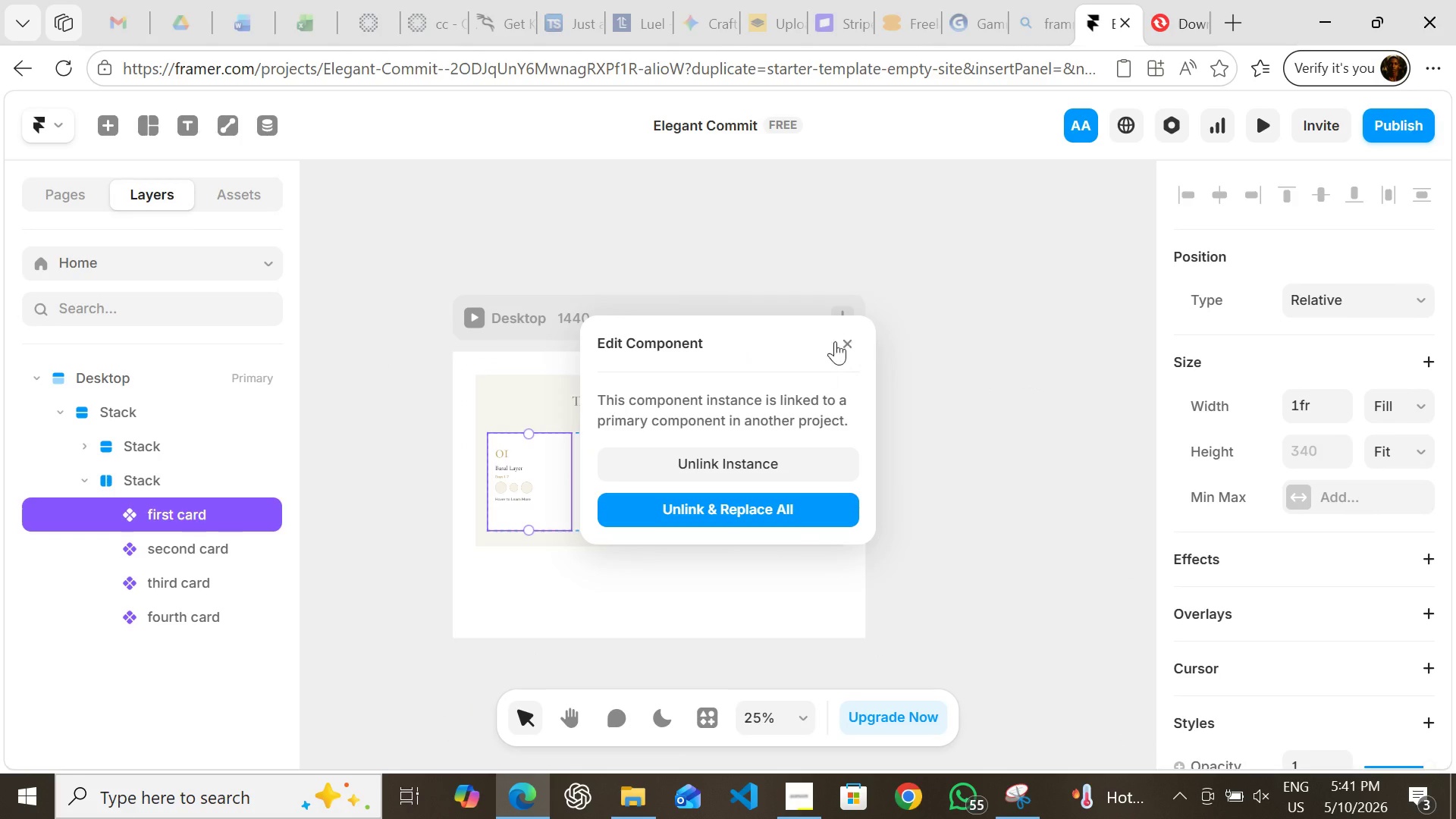 
left_click([845, 330])
 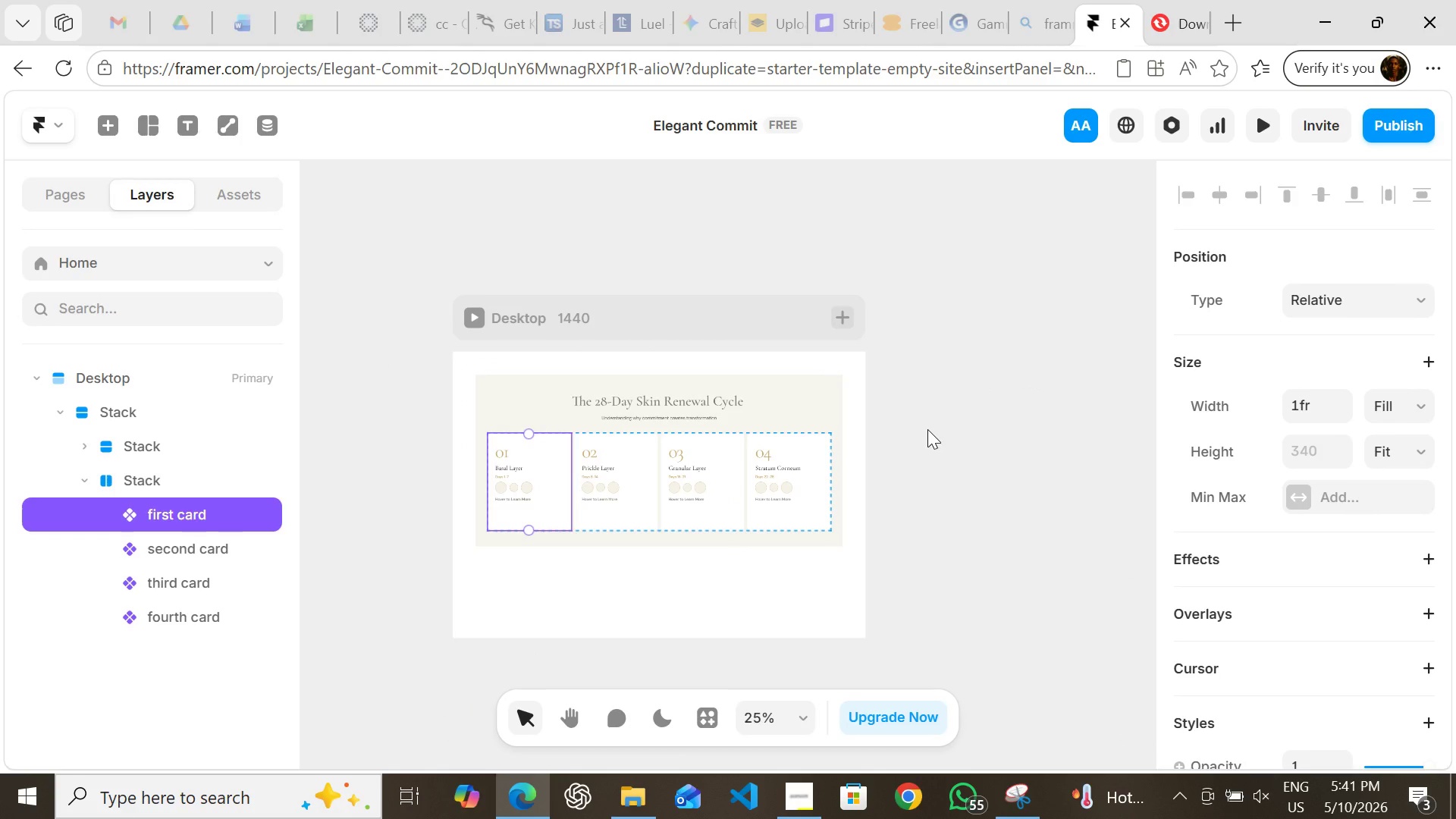 
left_click_drag(start_coordinate=[937, 432], to_coordinate=[528, 490])
 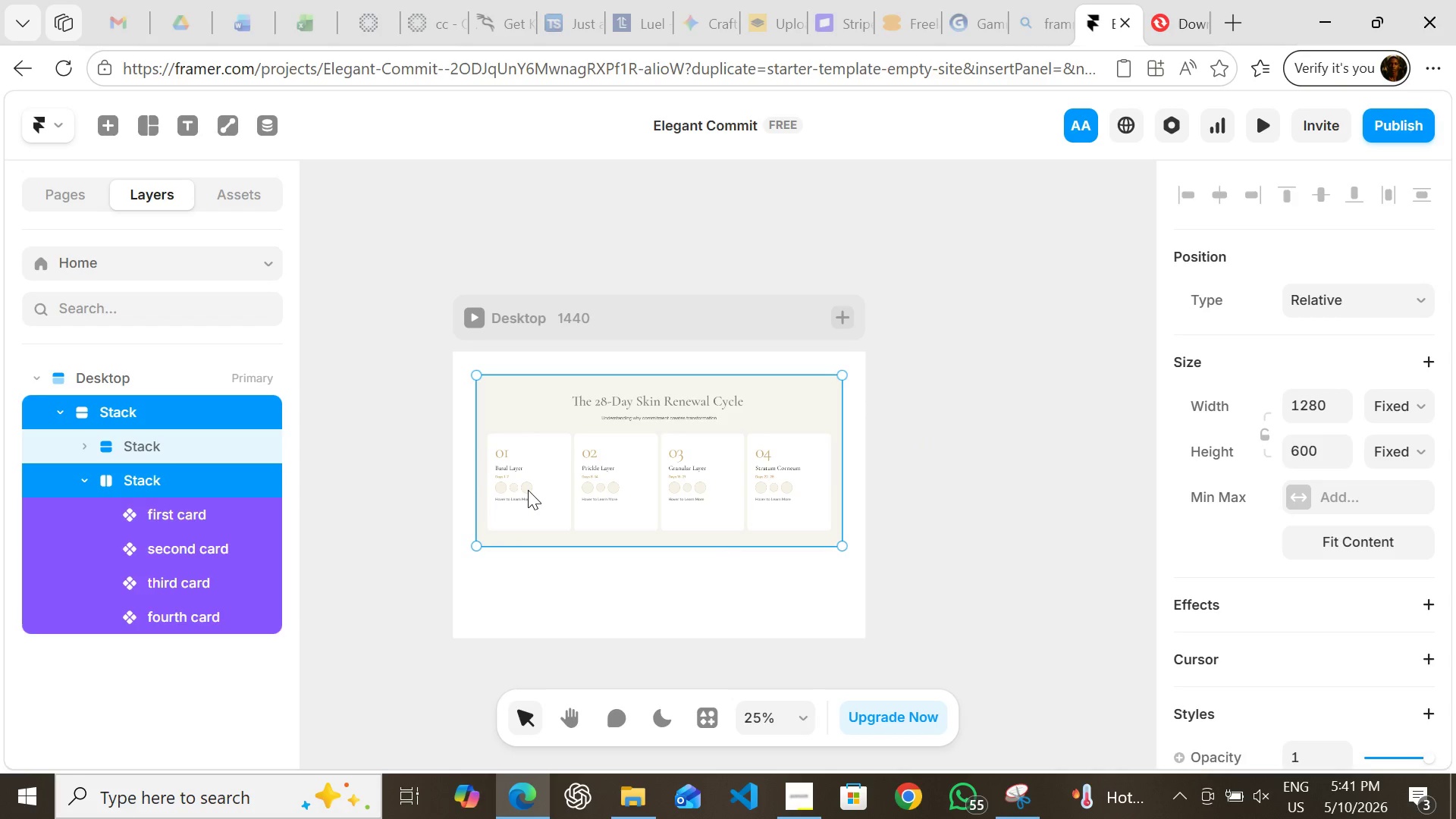 
left_click([528, 490])
 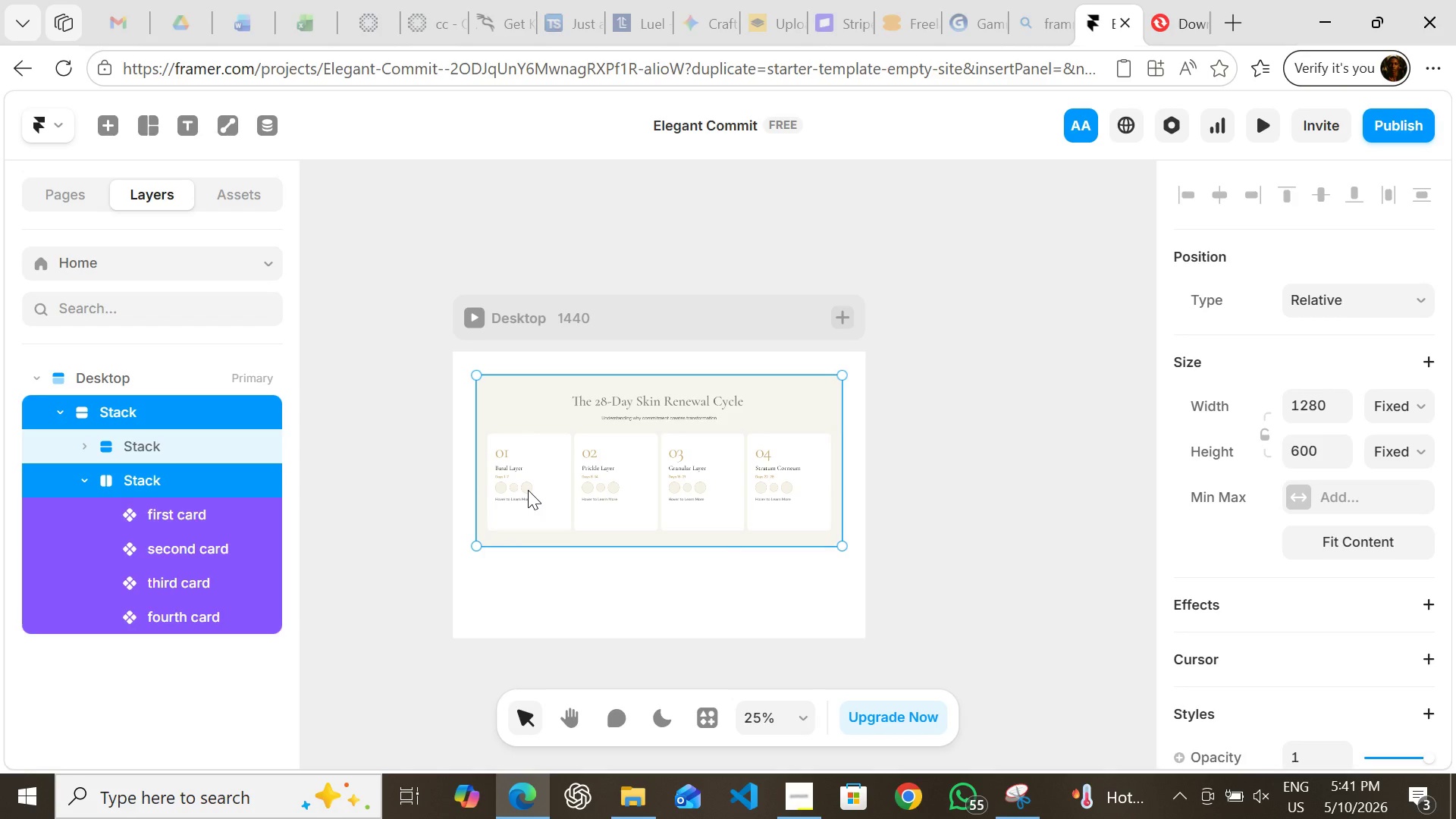 
double_click([528, 490])
 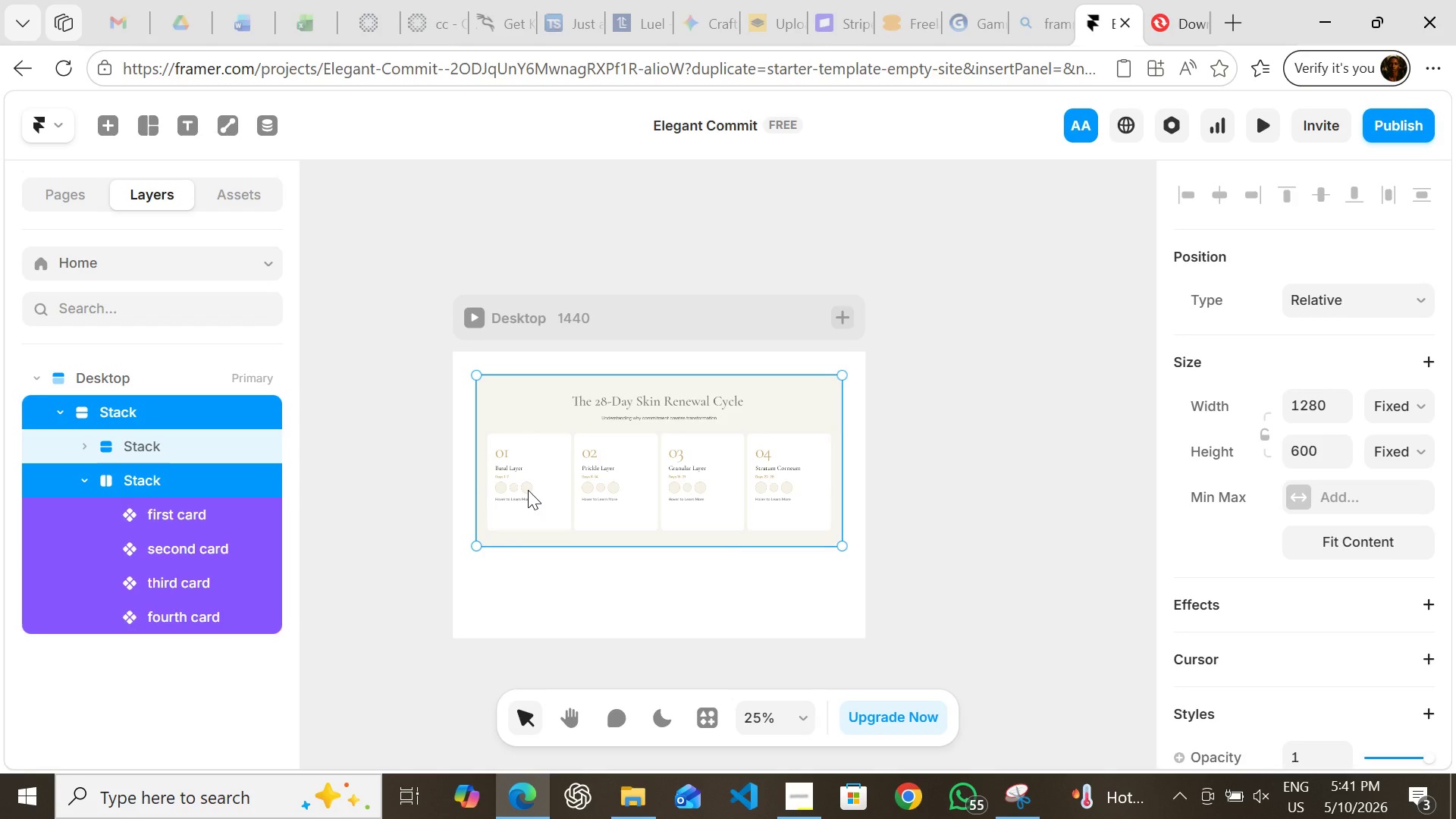 
triple_click([528, 490])
 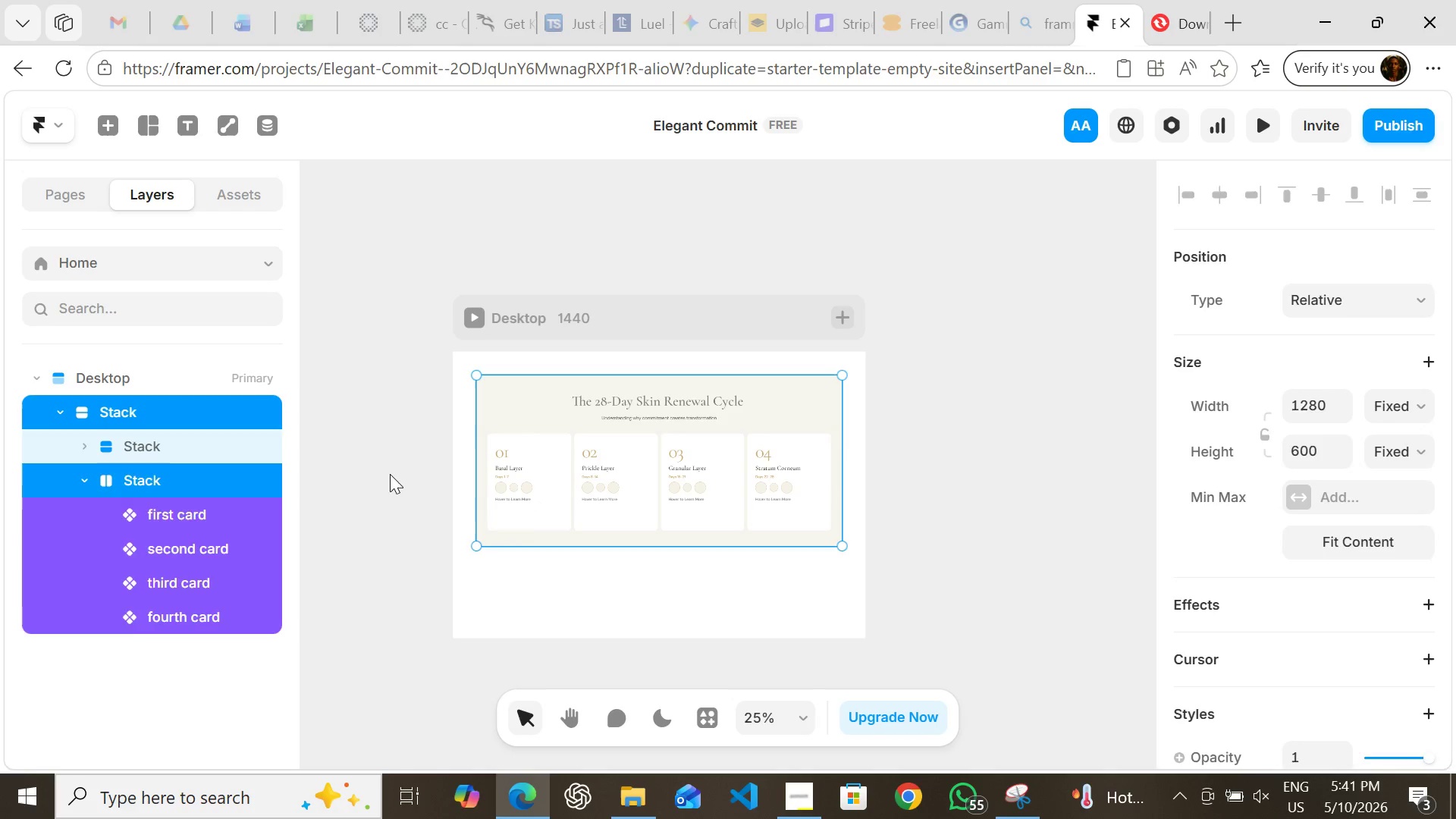 
left_click([388, 474])
 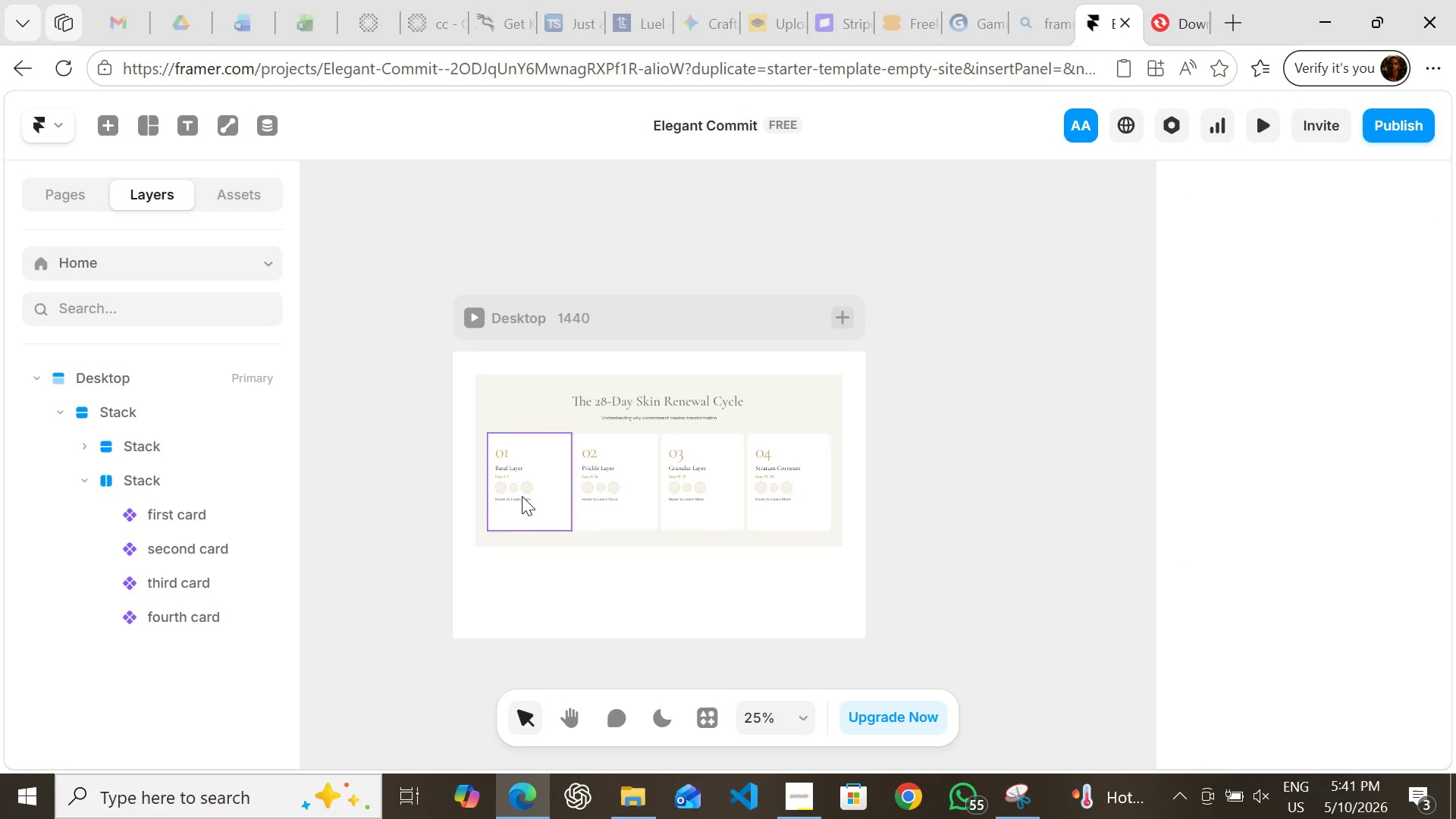 
double_click([525, 496])
 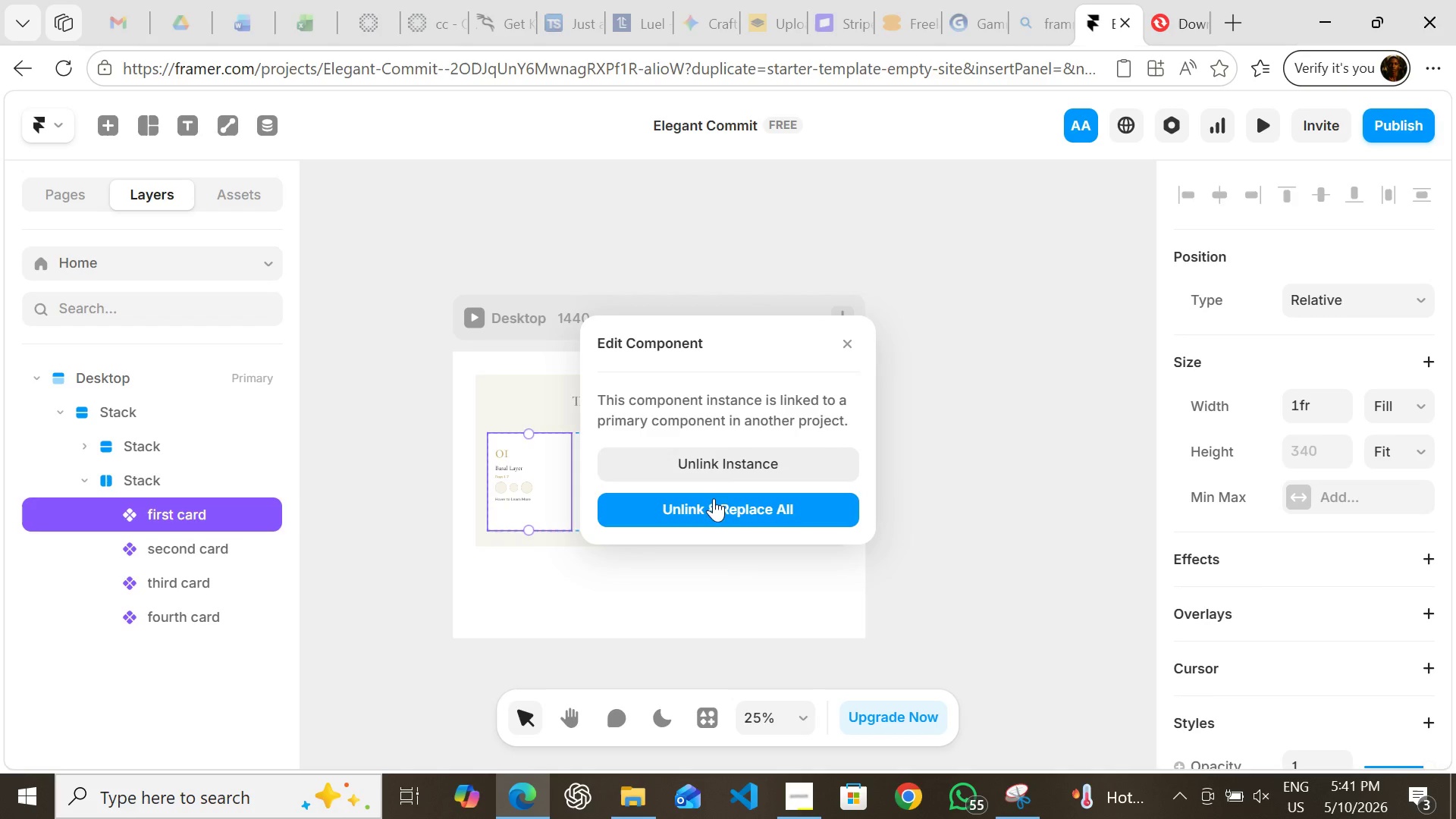 
left_click([714, 504])
 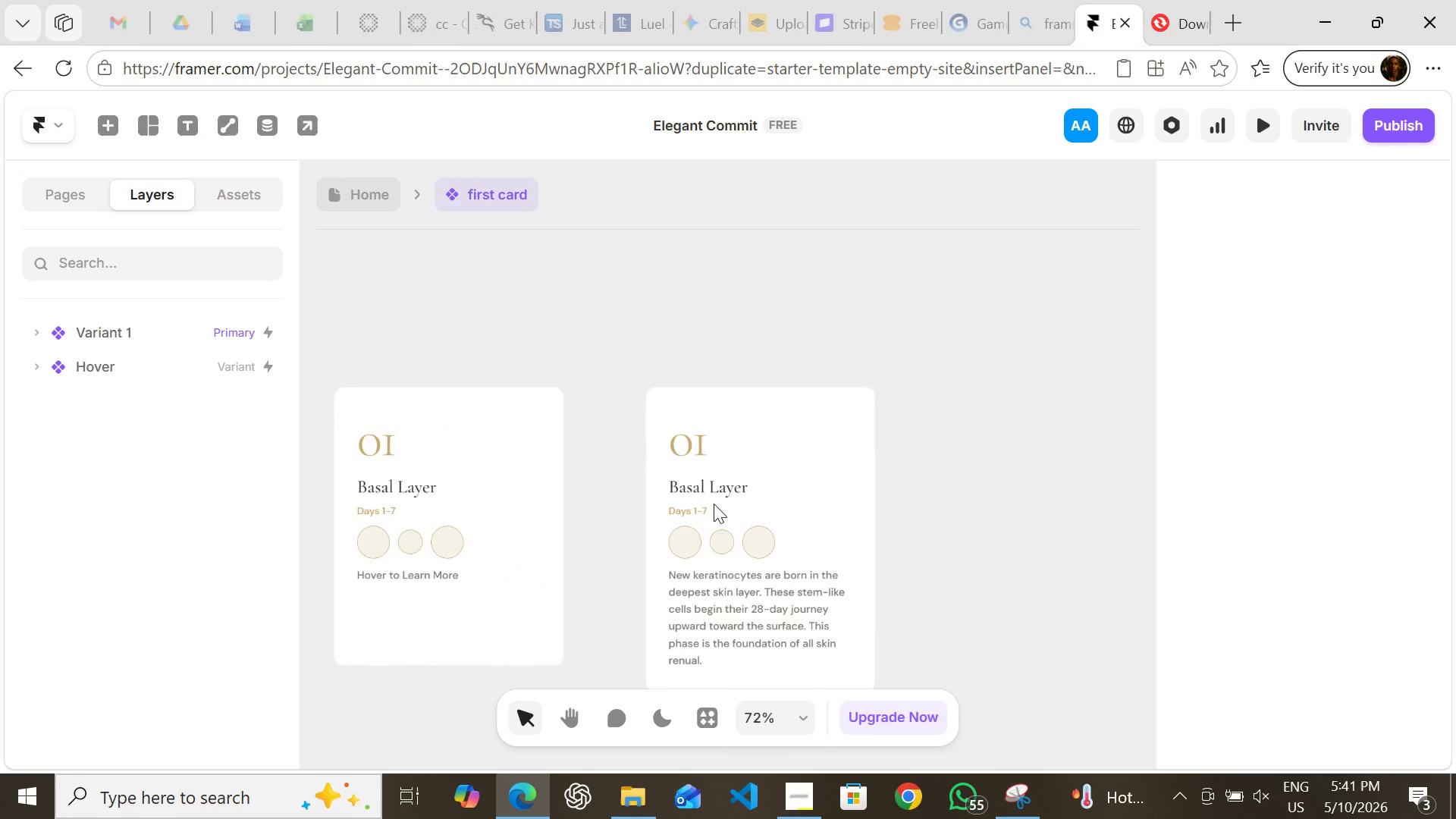 
wait(6.45)
 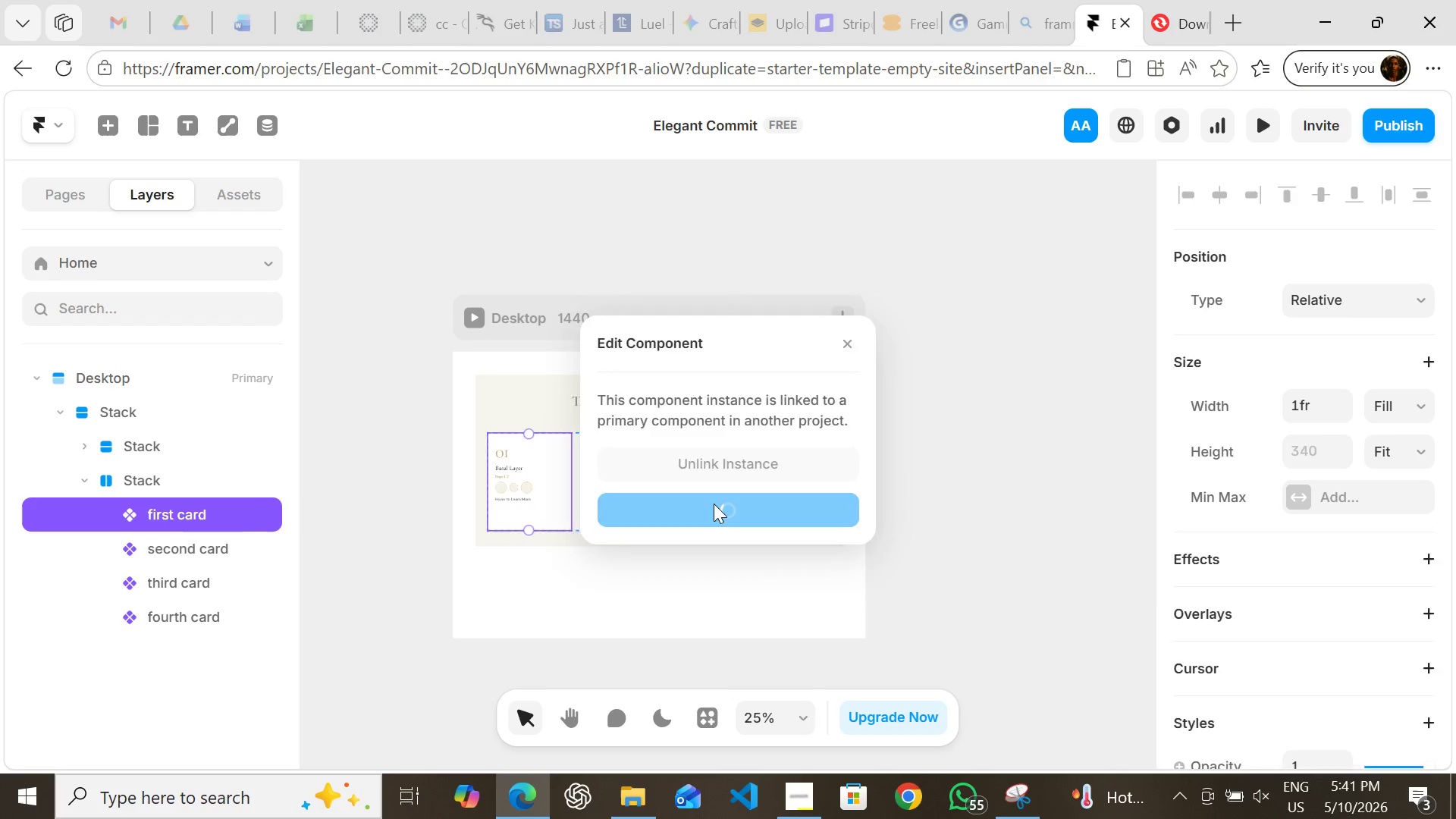 
left_click([359, 194])
 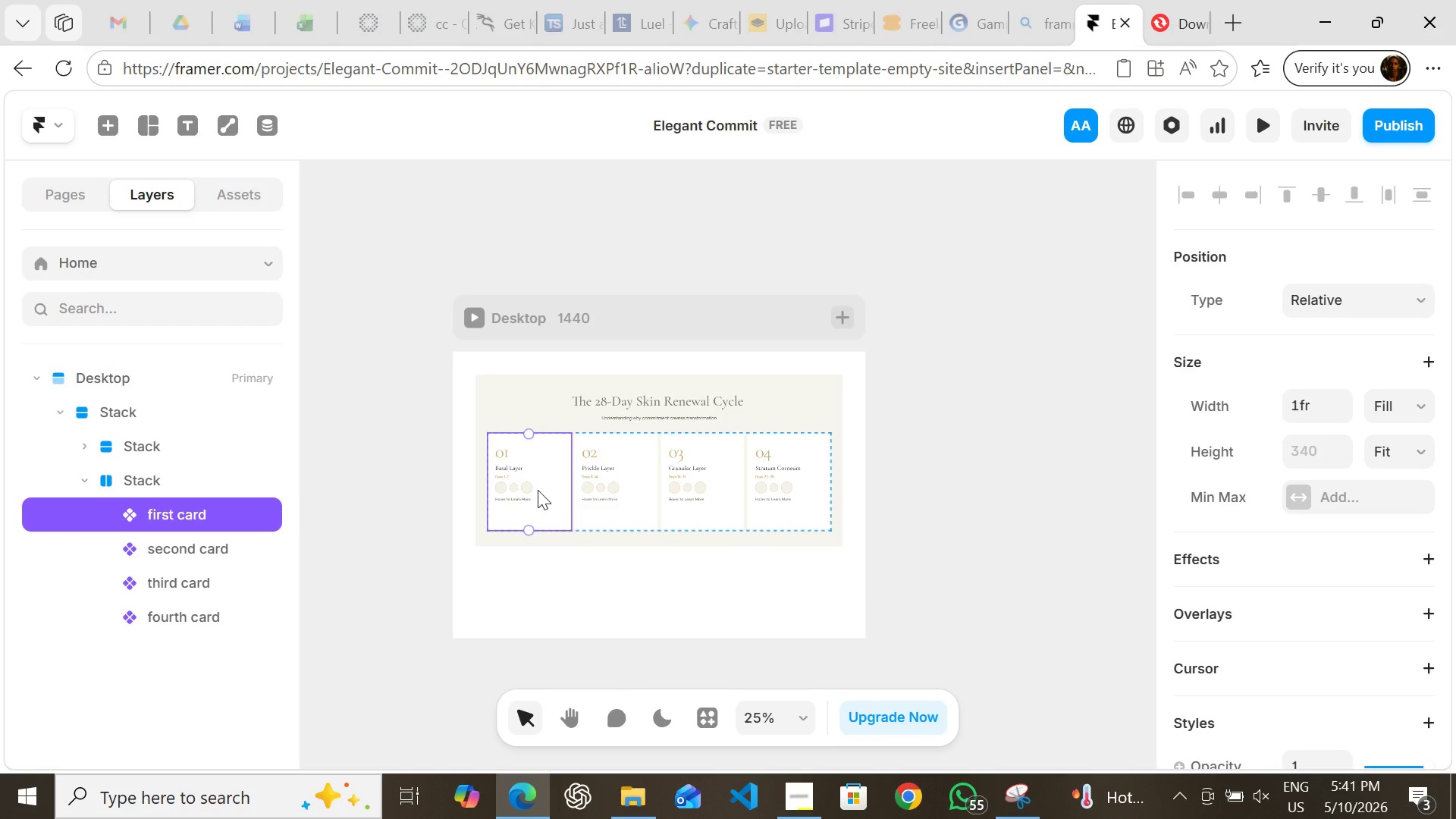 
double_click([538, 489])
 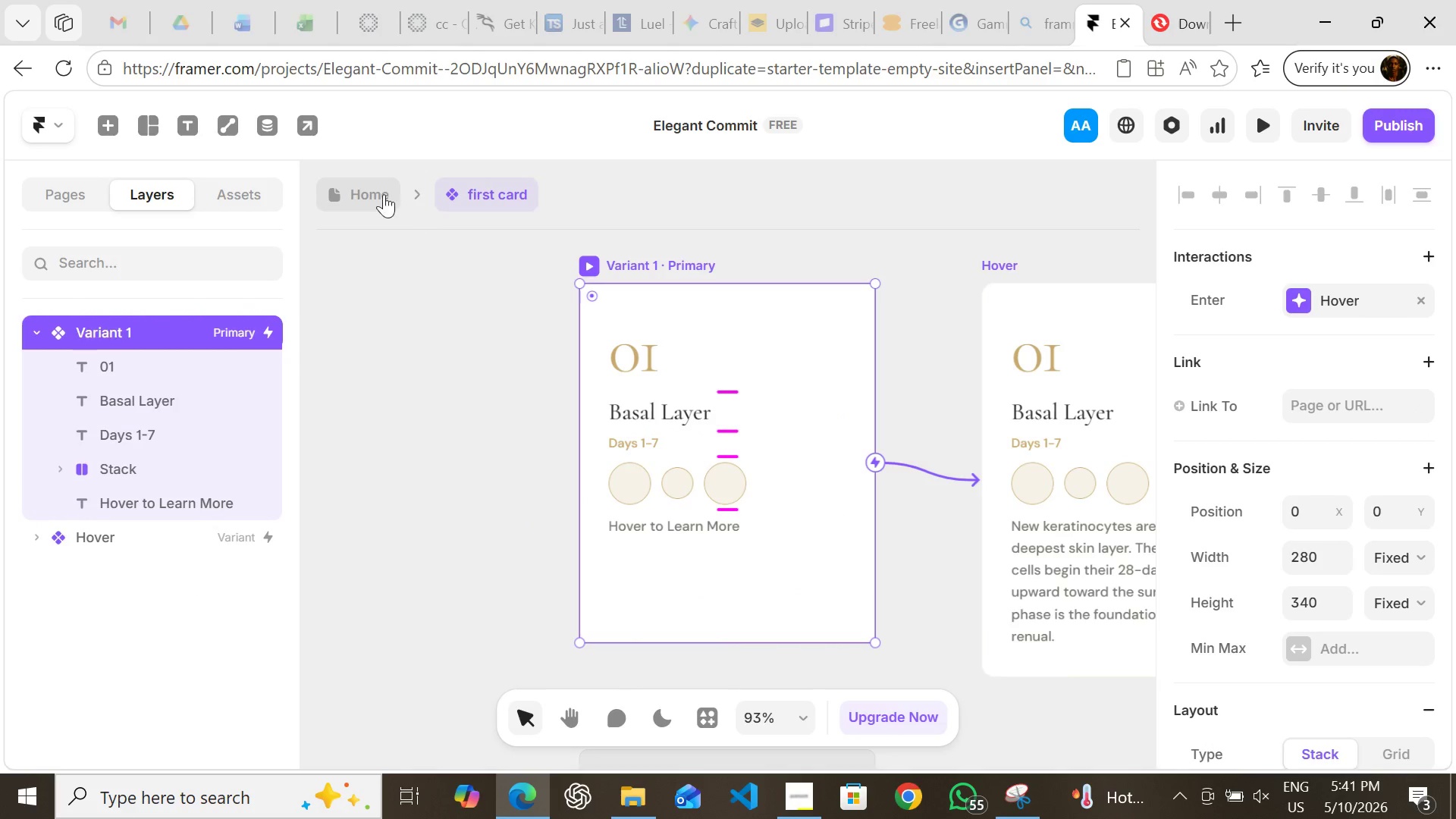 
left_click([374, 187])
 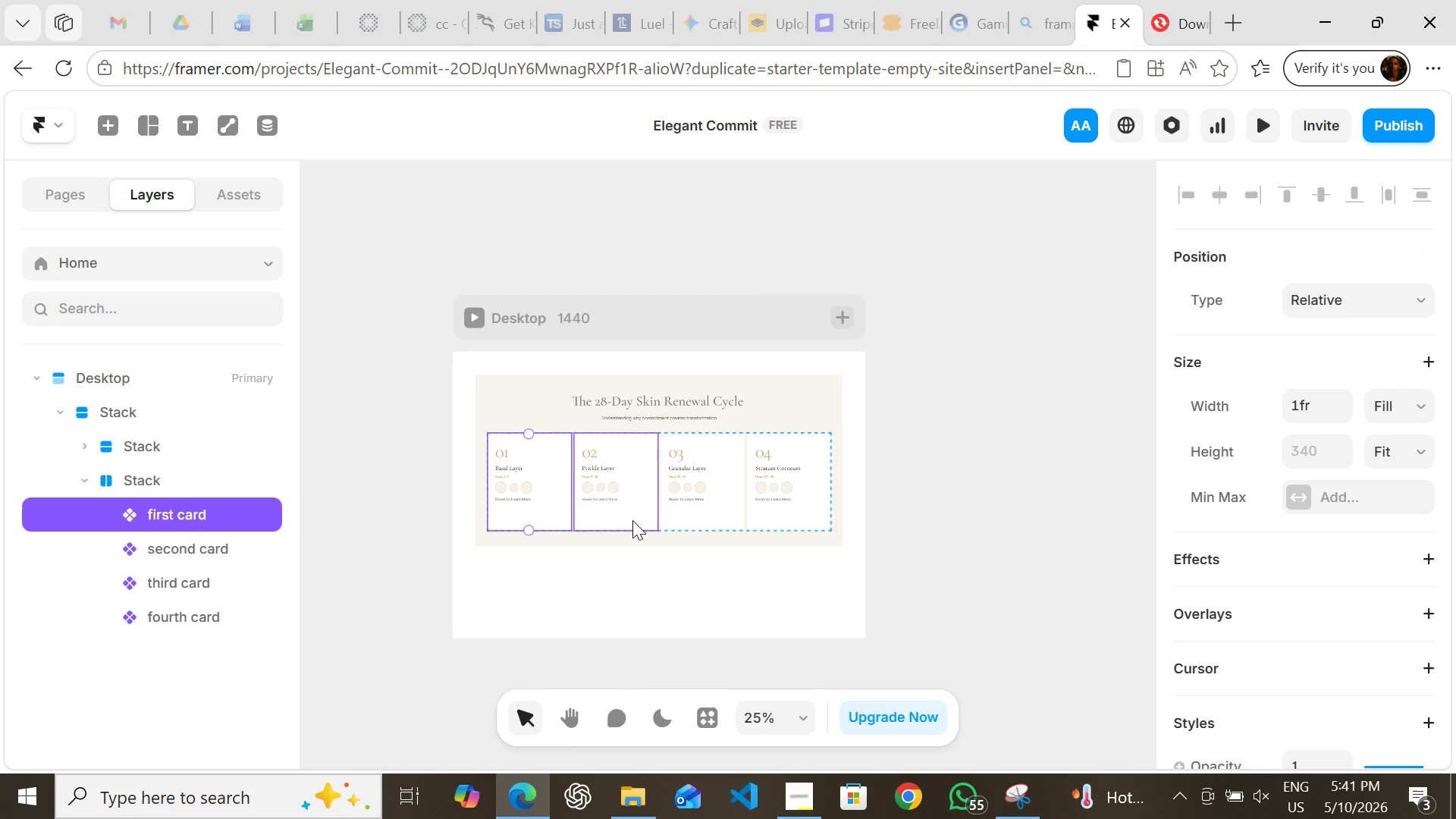 
double_click([633, 520])
 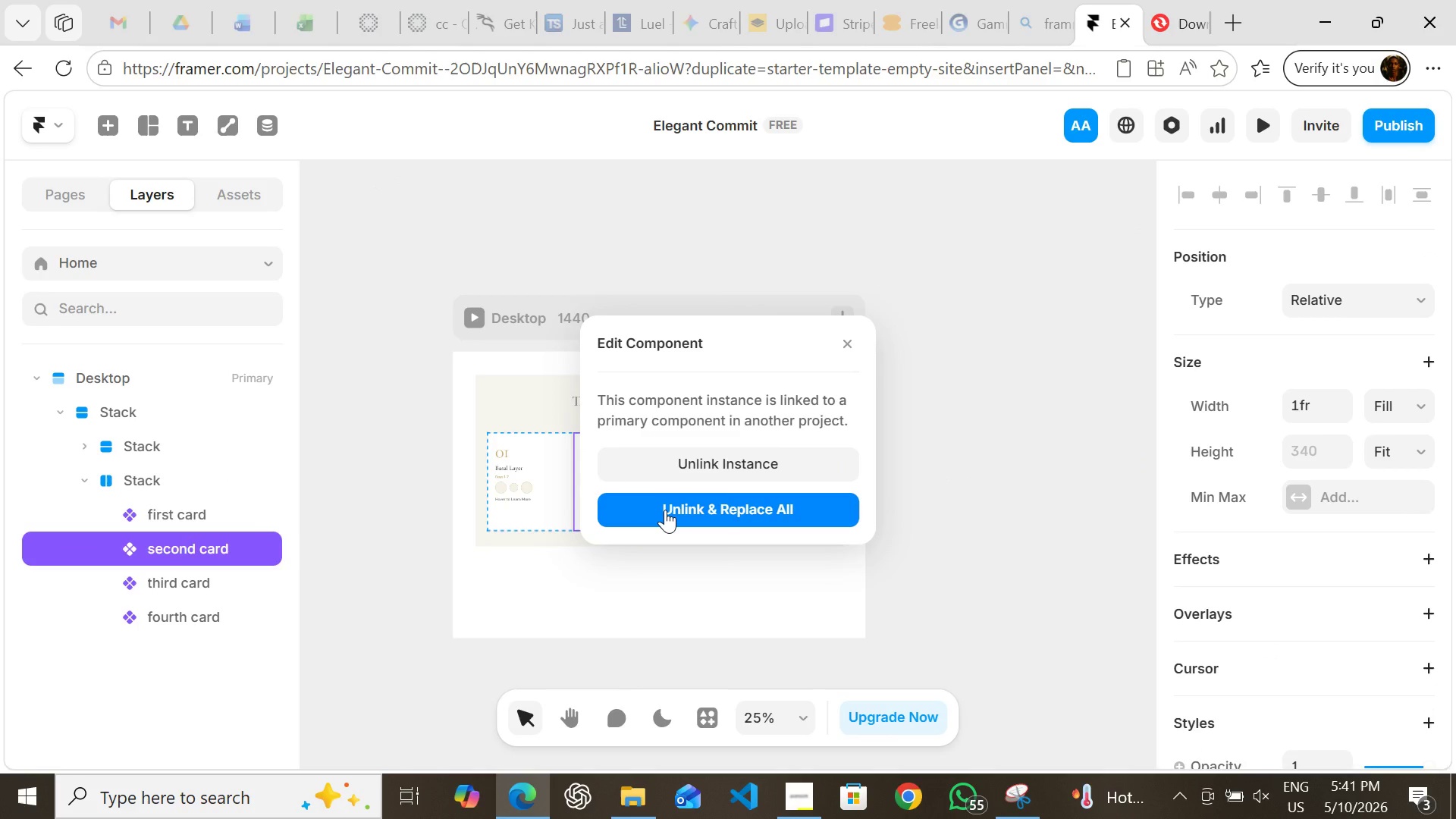 
left_click([667, 510])
 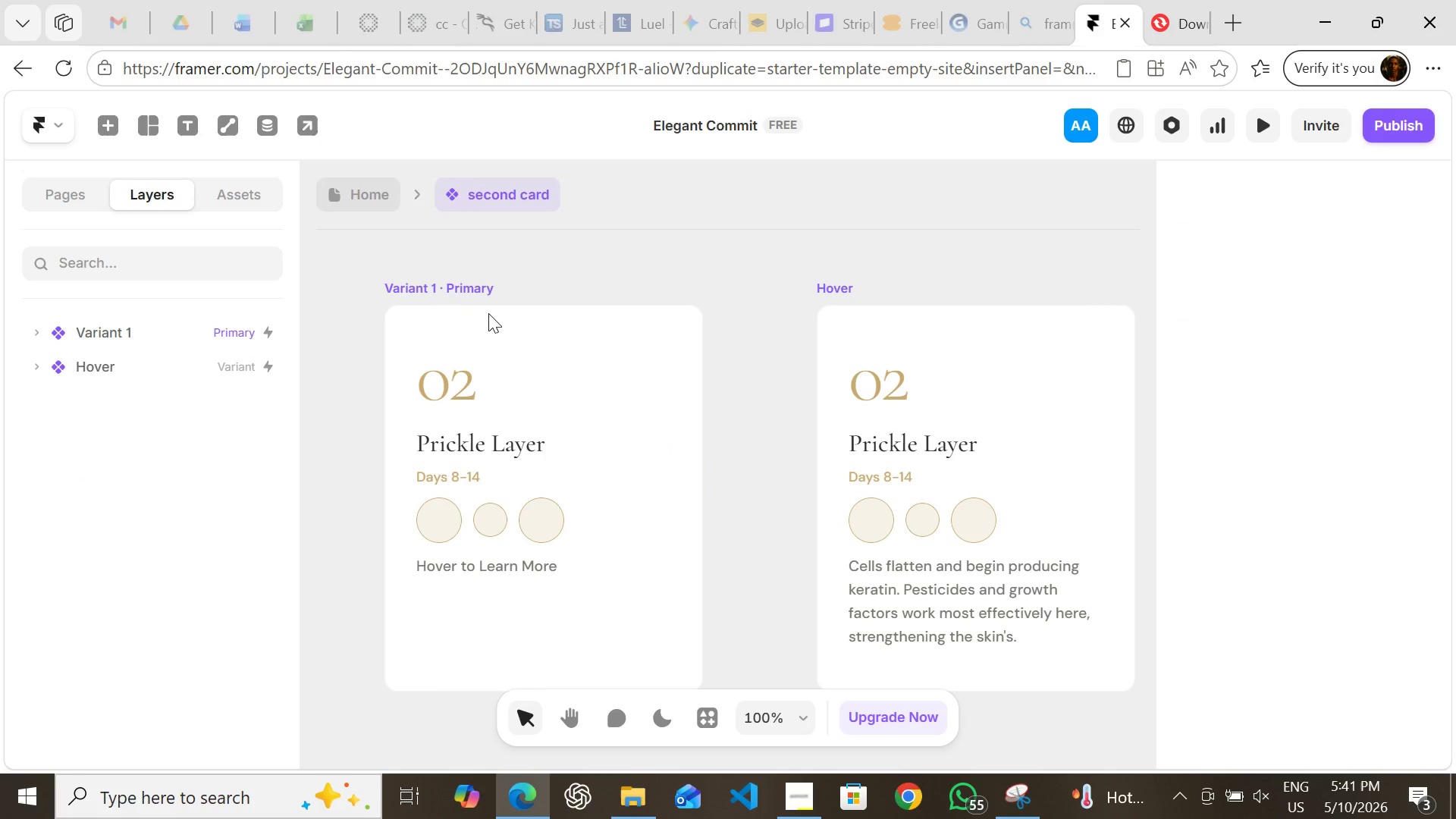 
left_click([367, 189])
 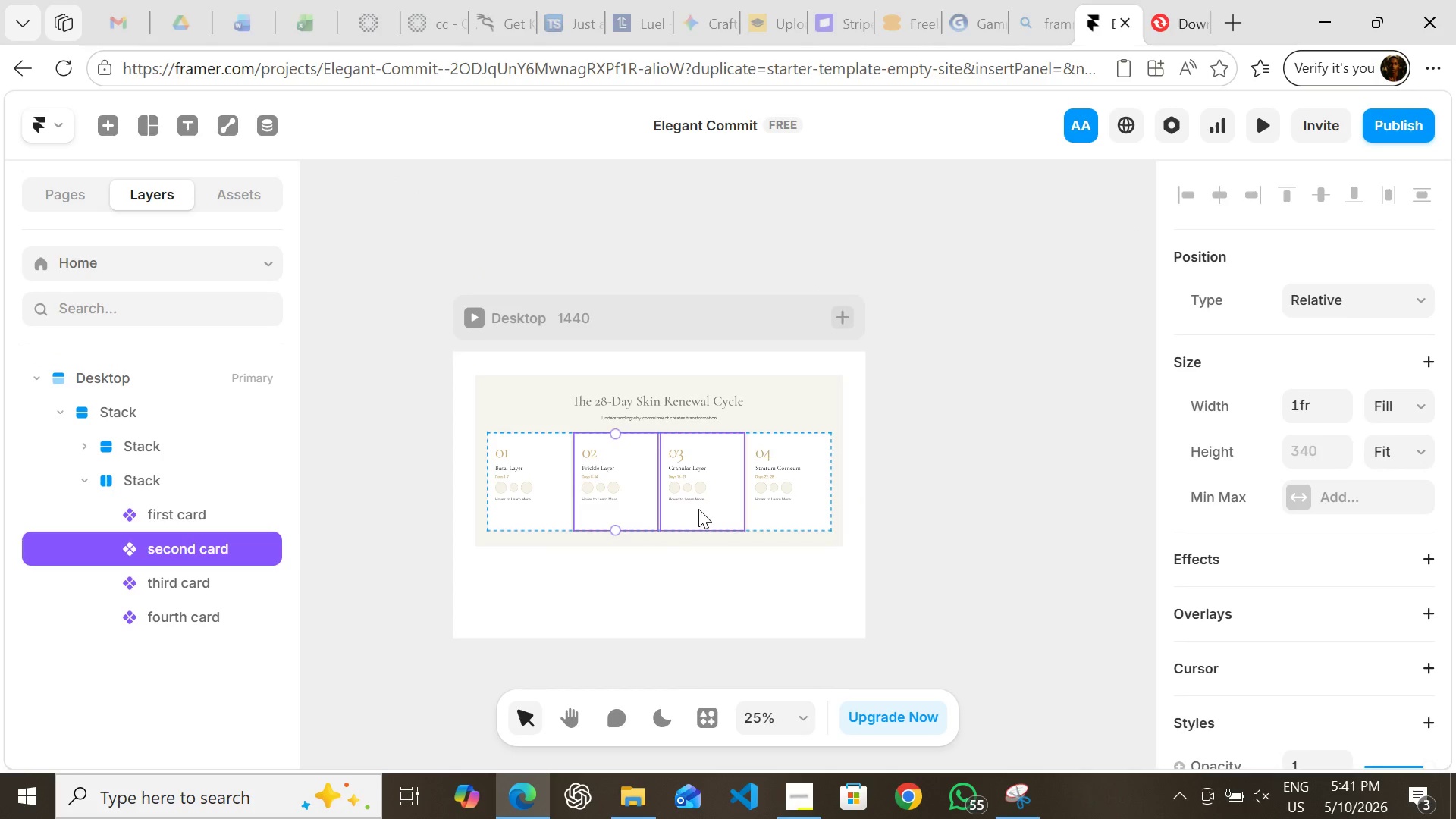 
double_click([698, 509])
 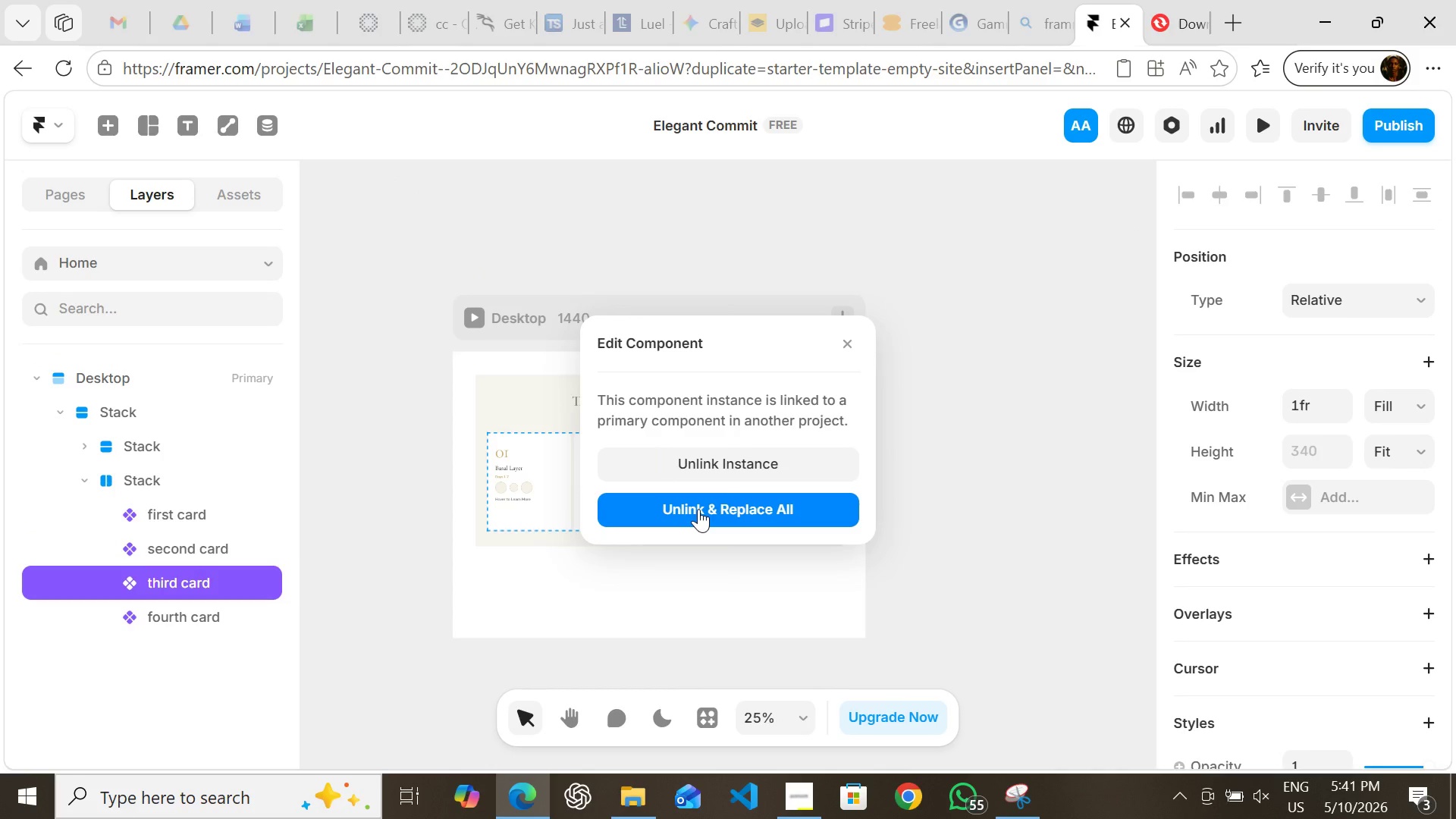 
left_click([698, 509])
 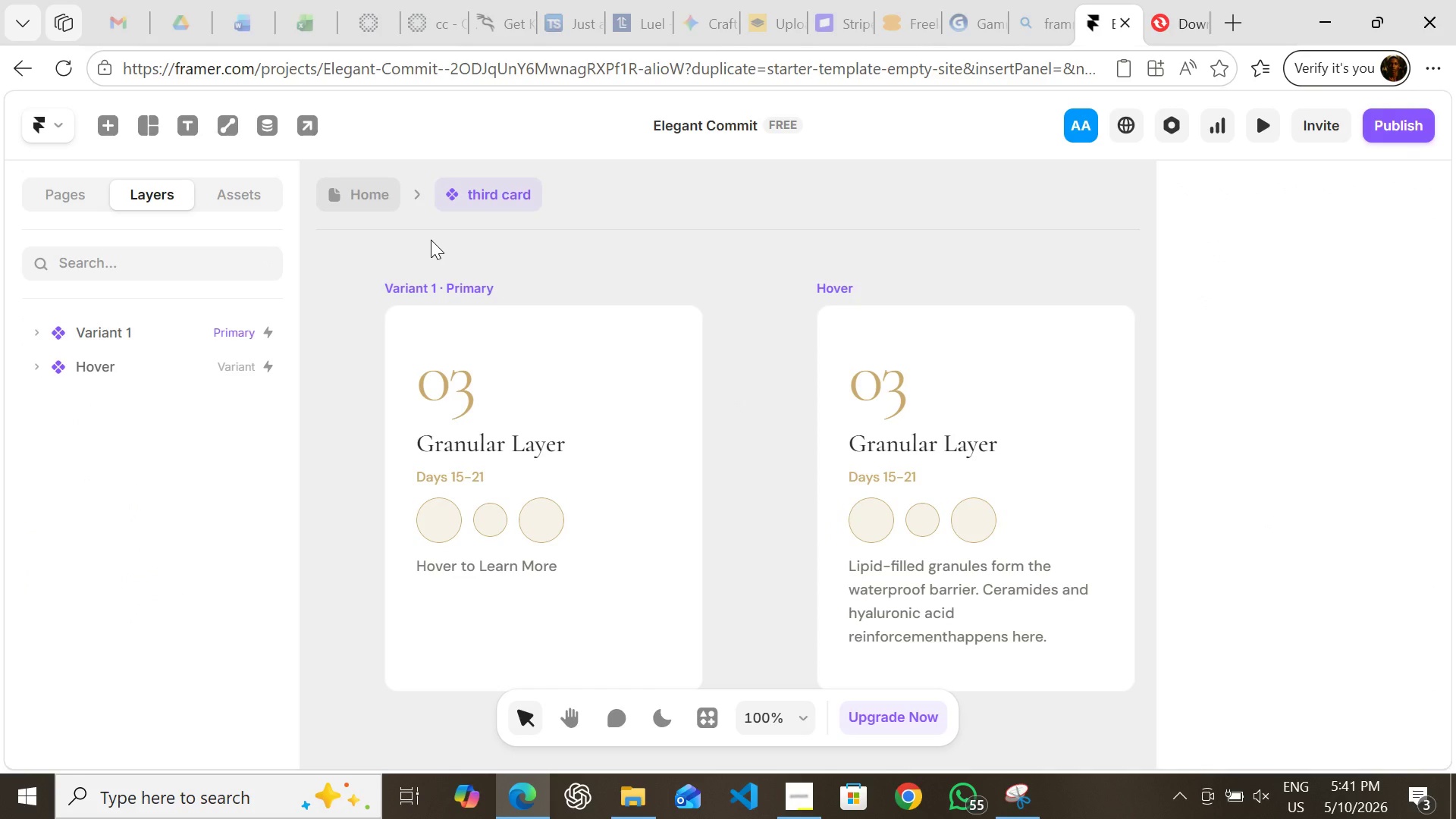 
left_click([360, 199])
 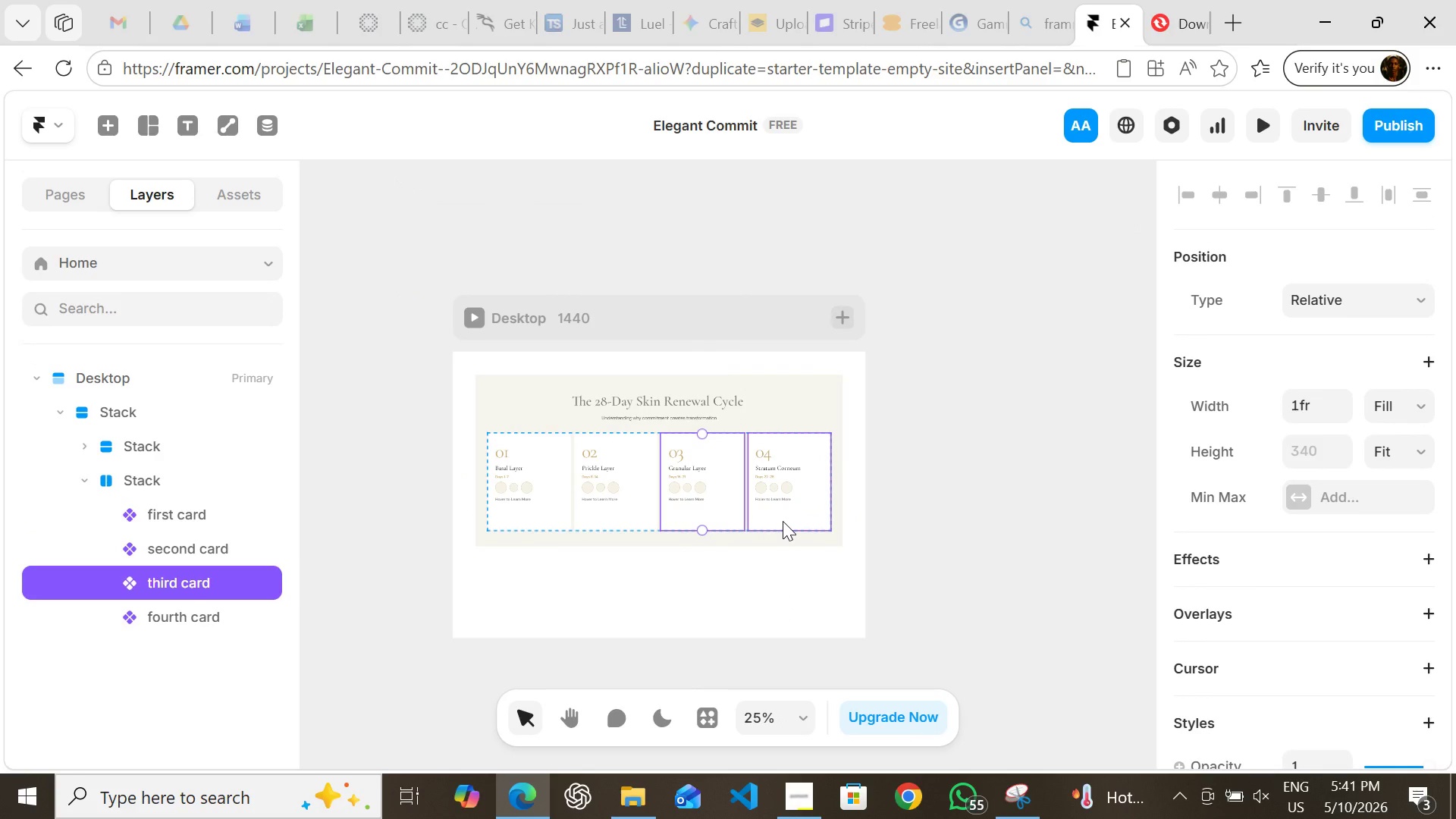 
double_click([784, 521])
 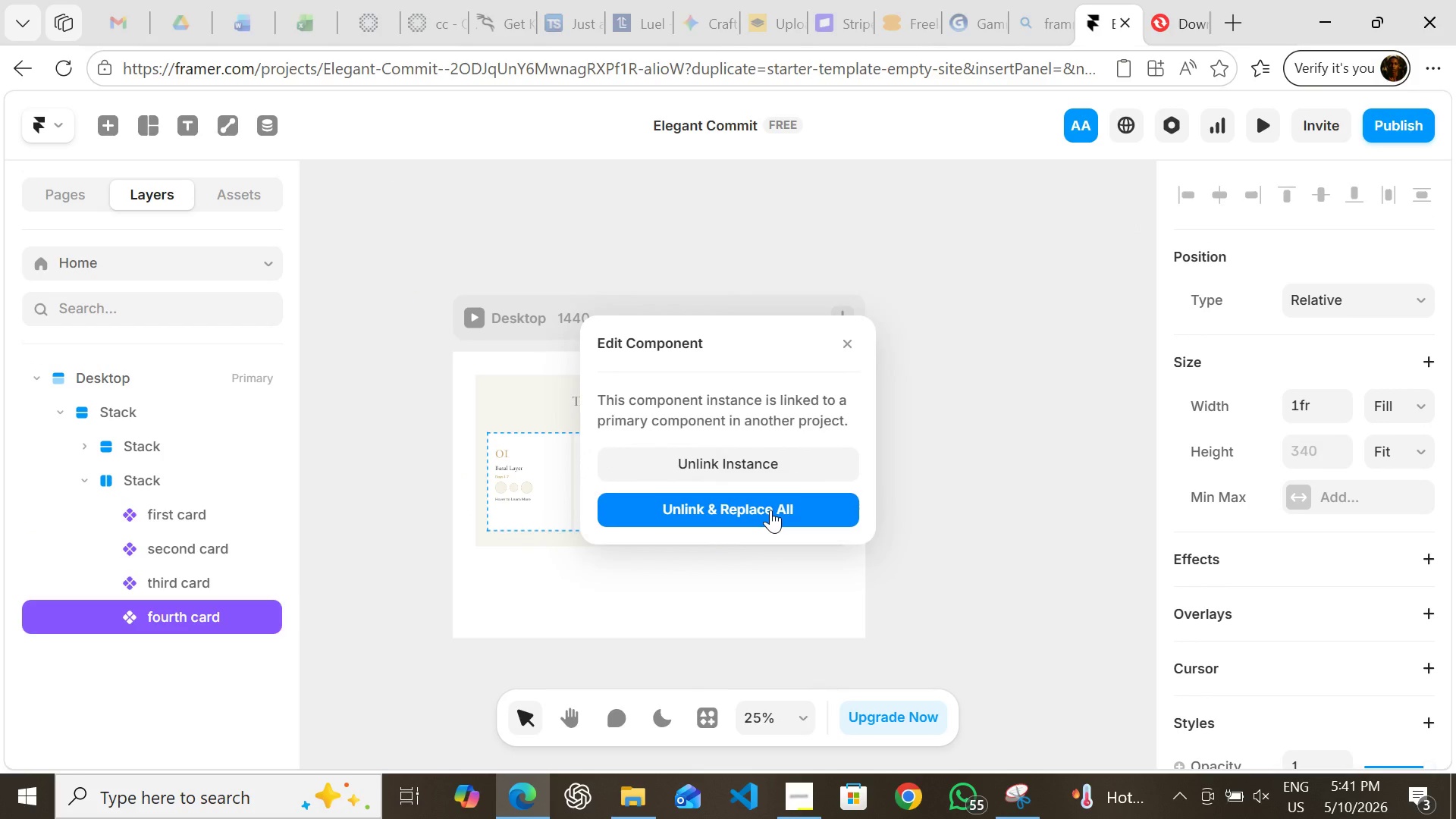 
left_click([770, 509])
 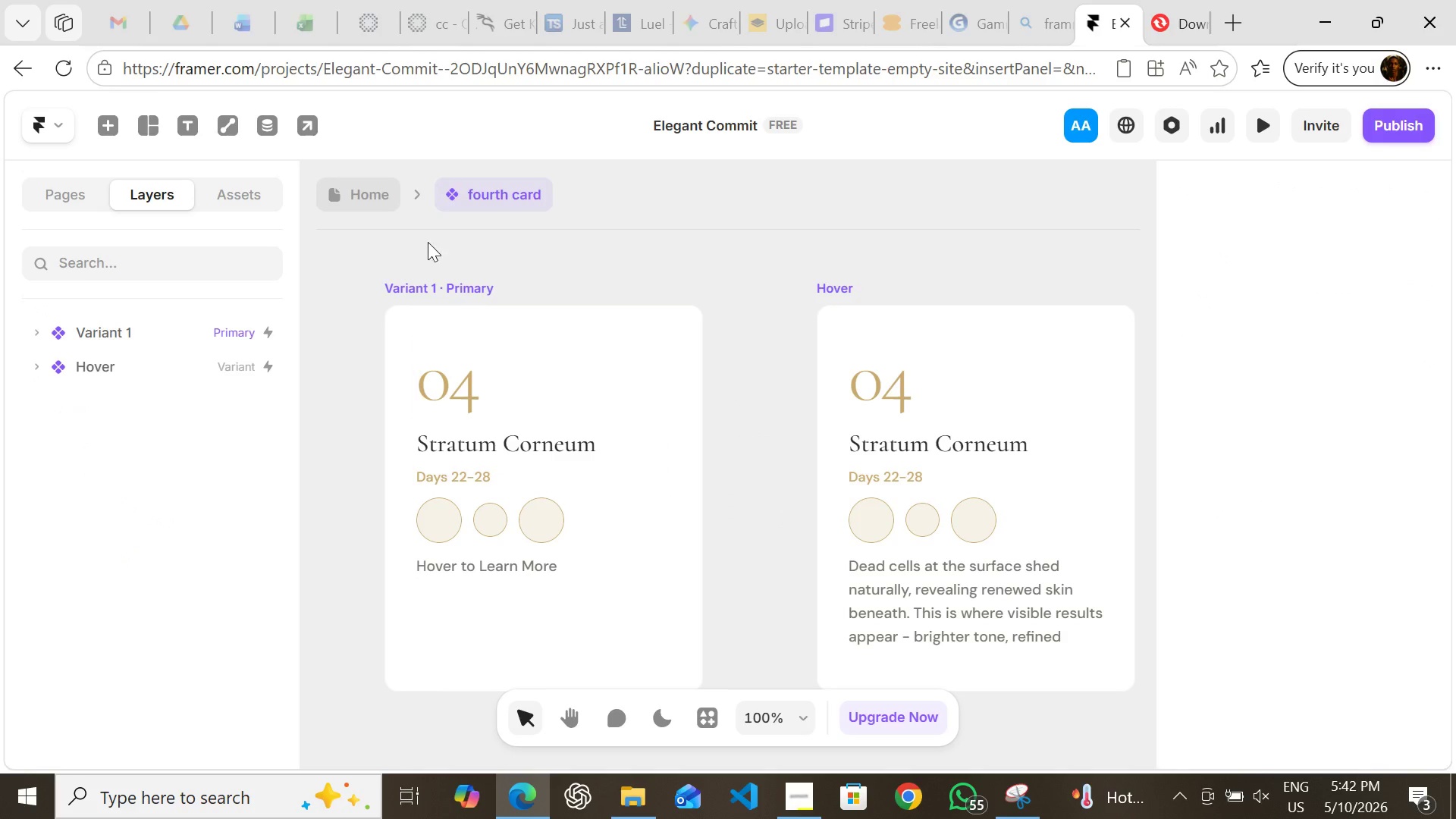 
left_click([375, 199])
 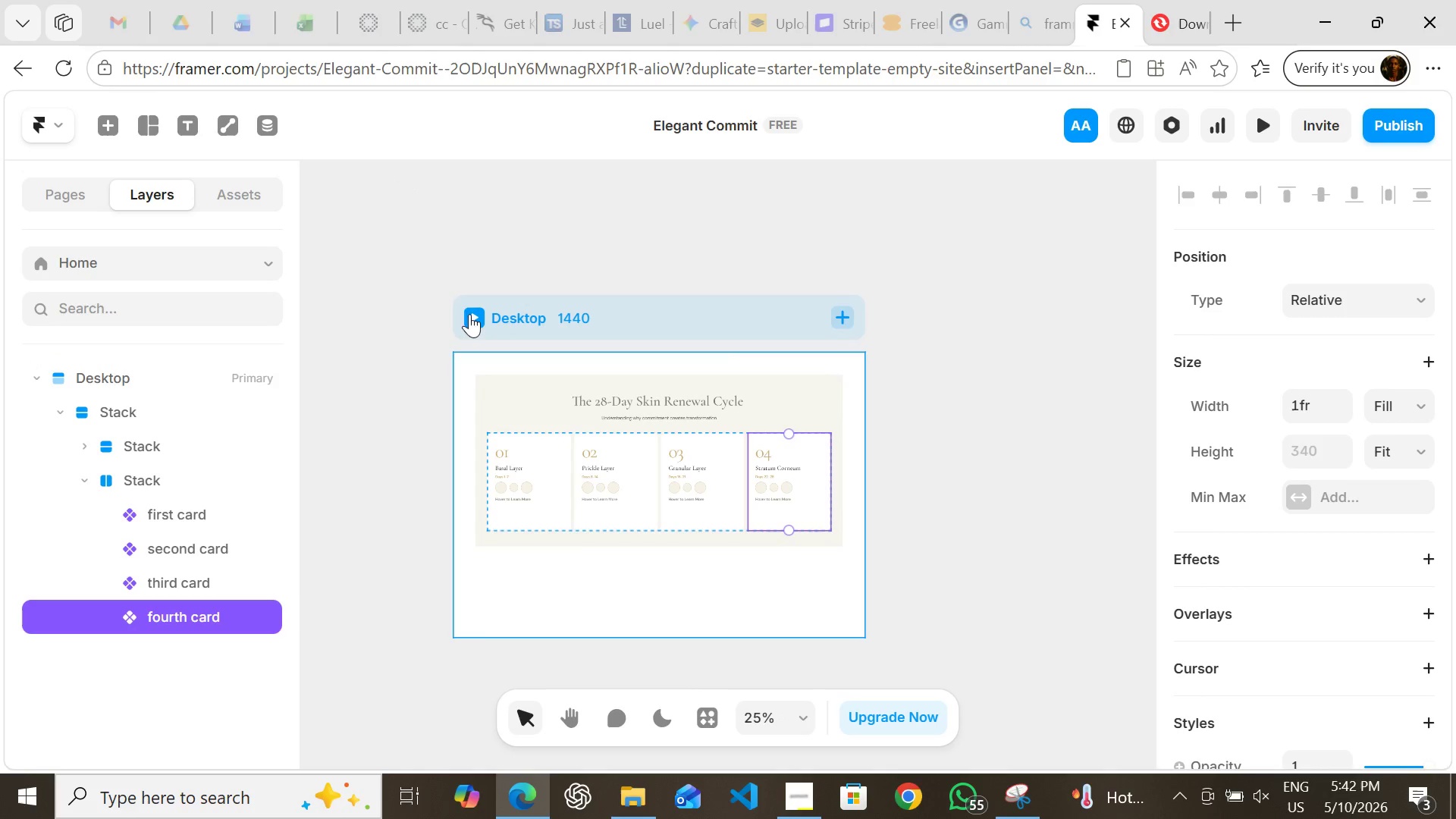 
left_click([460, 302])
 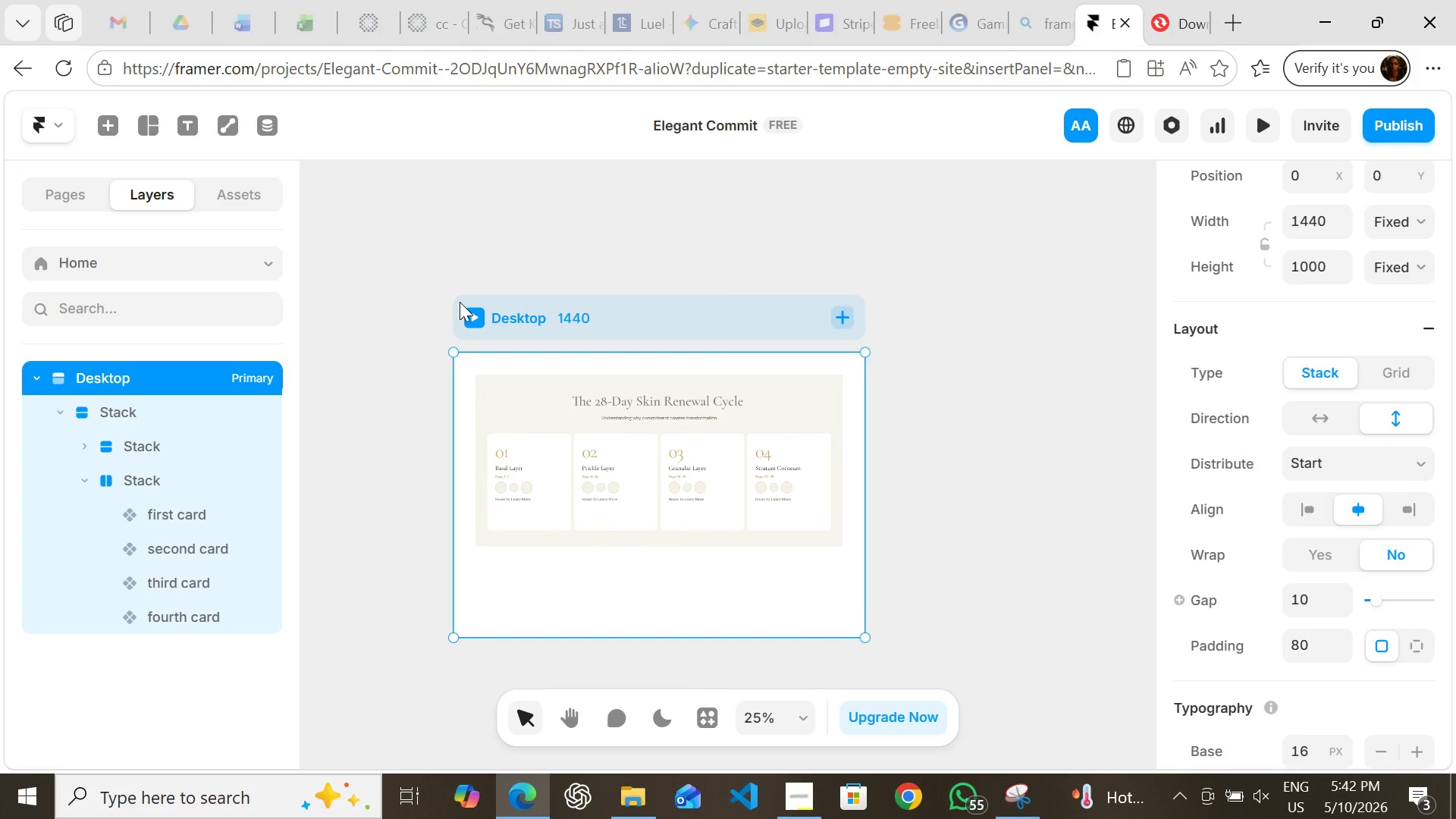 
left_click([460, 302])
 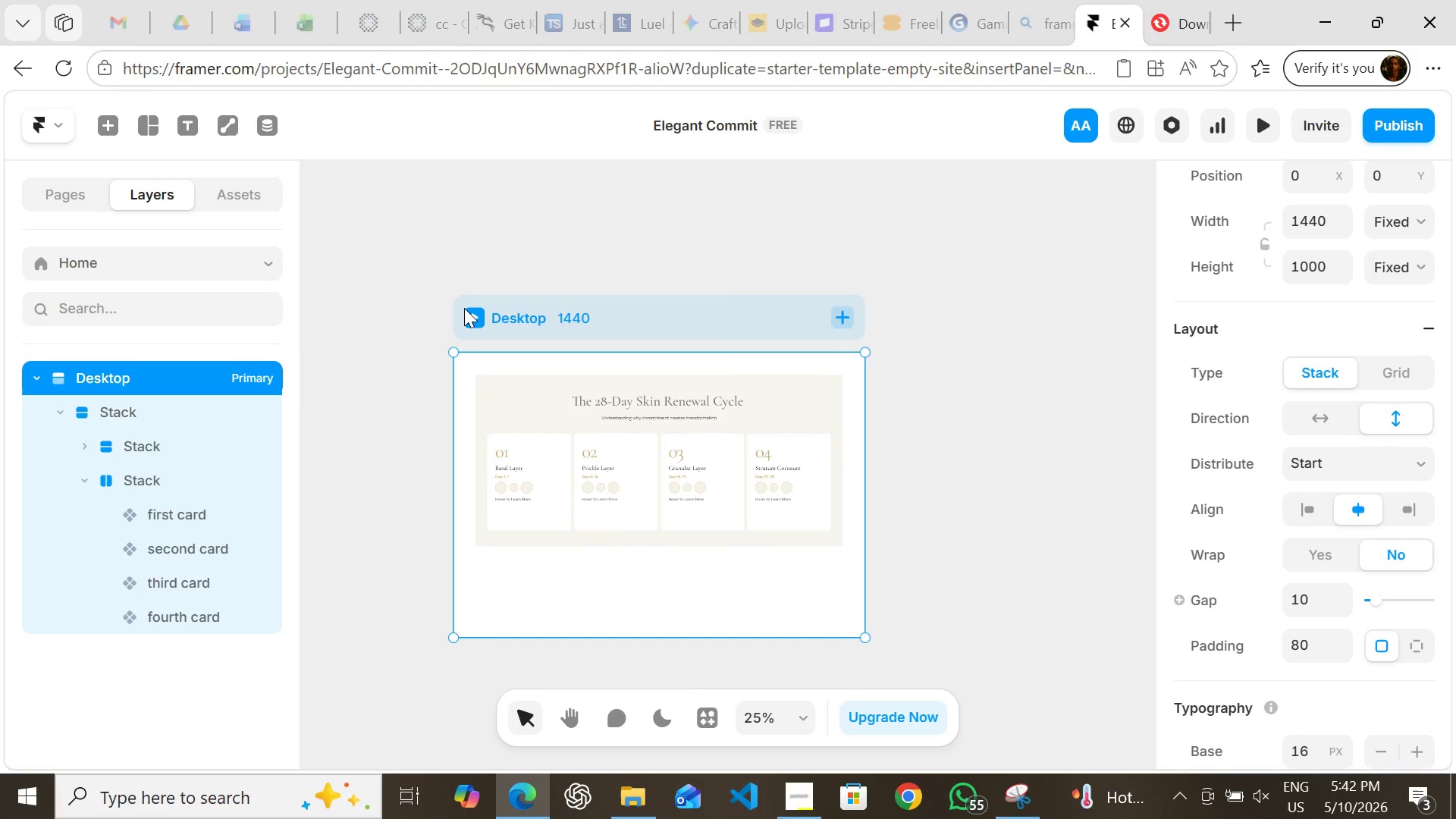 
left_click([466, 309])
 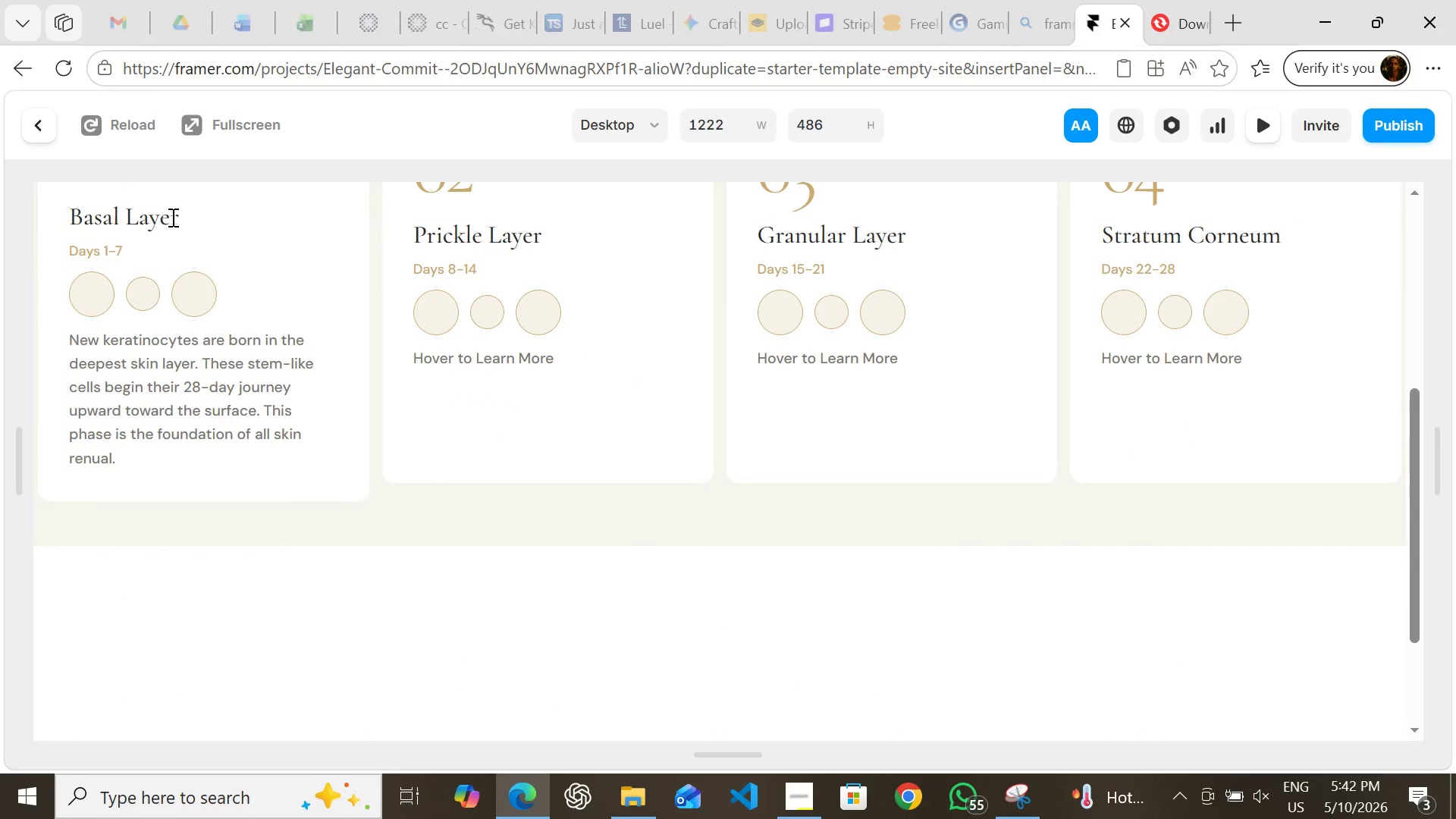 
left_click([39, 122])
 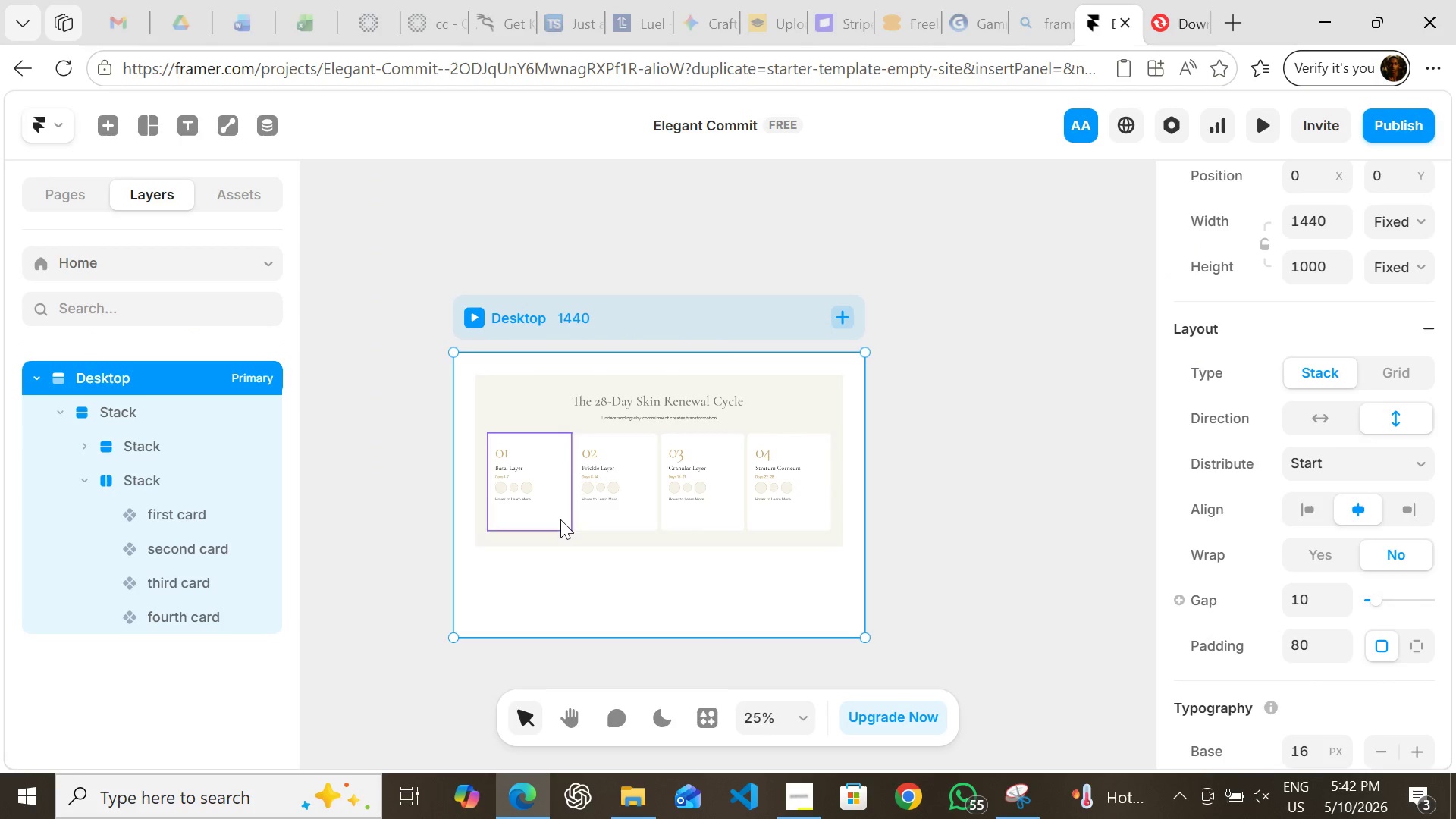 
wait(5.39)
 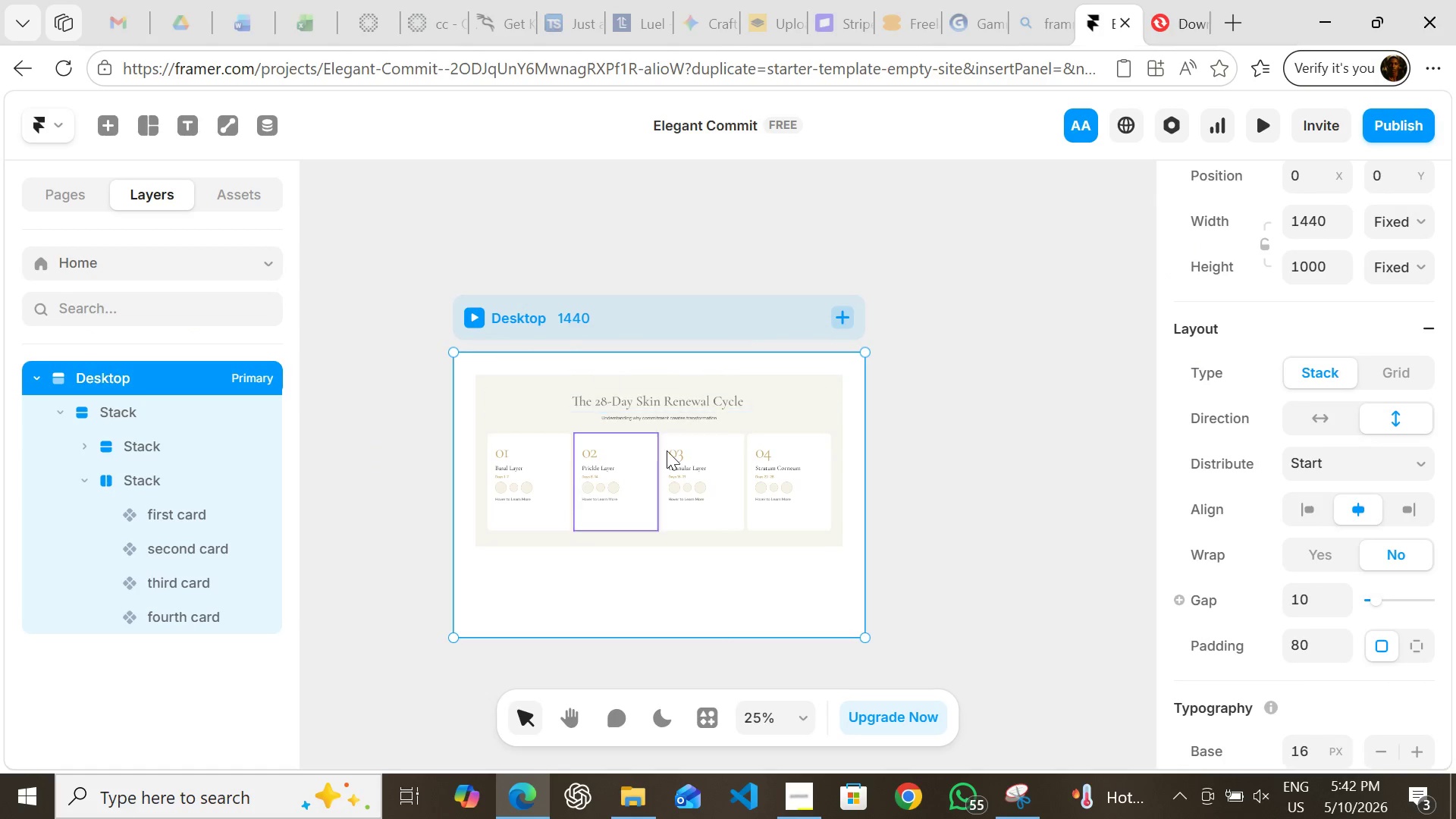 
left_click([767, 538])
 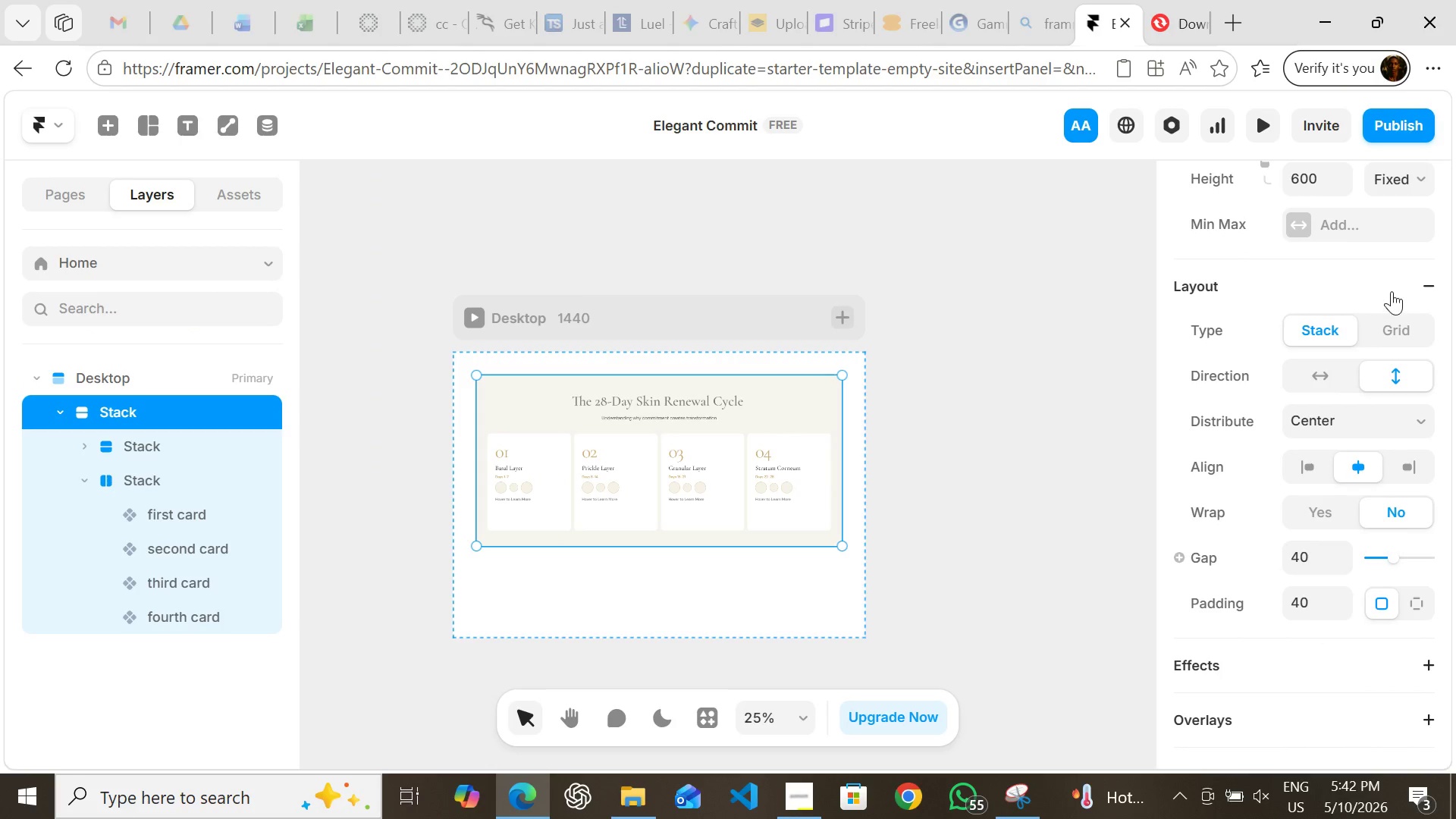 
left_click([1315, 602])
 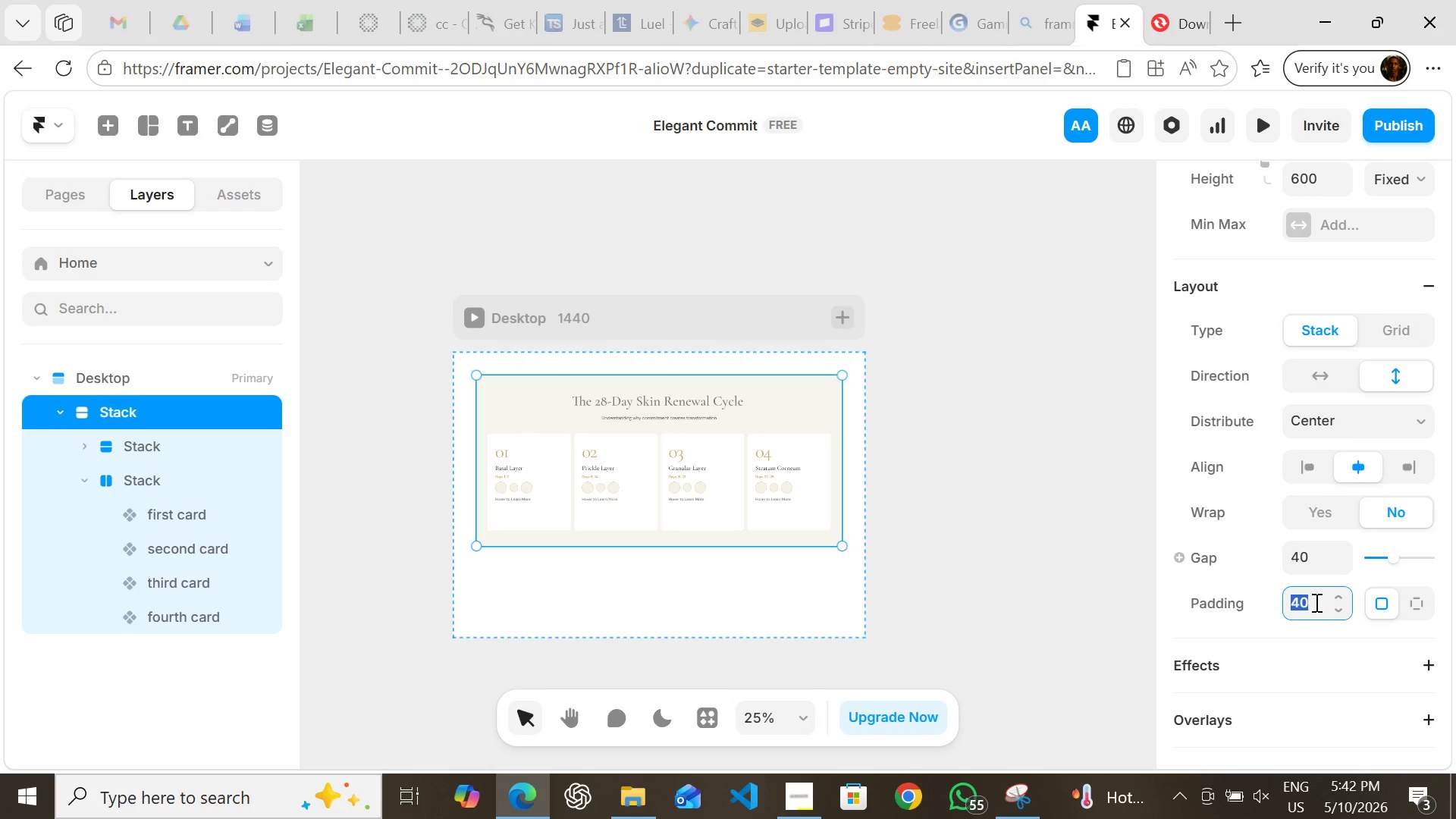 
type(89)
key(Backspace)
type(0)
 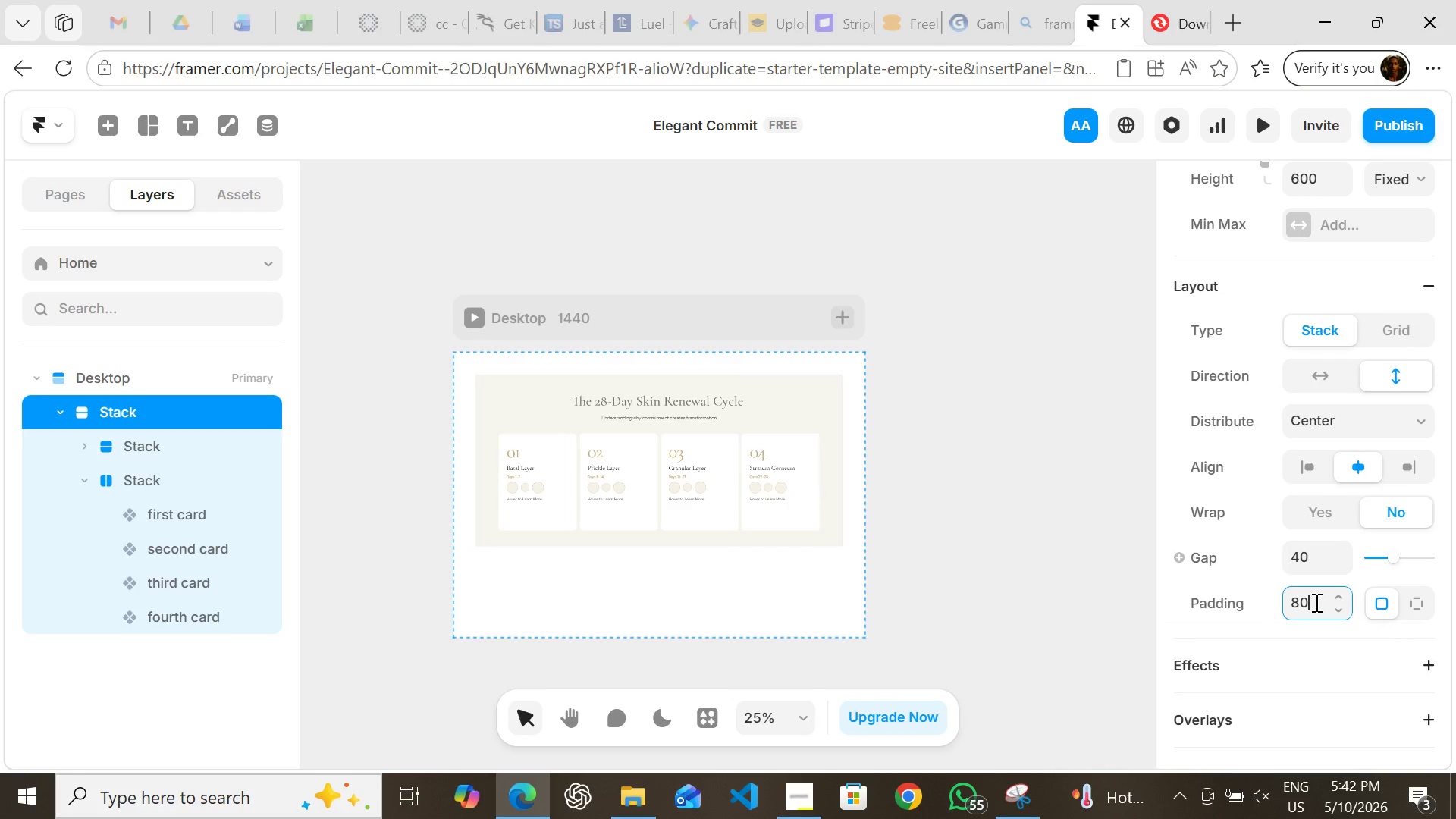 
key(Enter)
 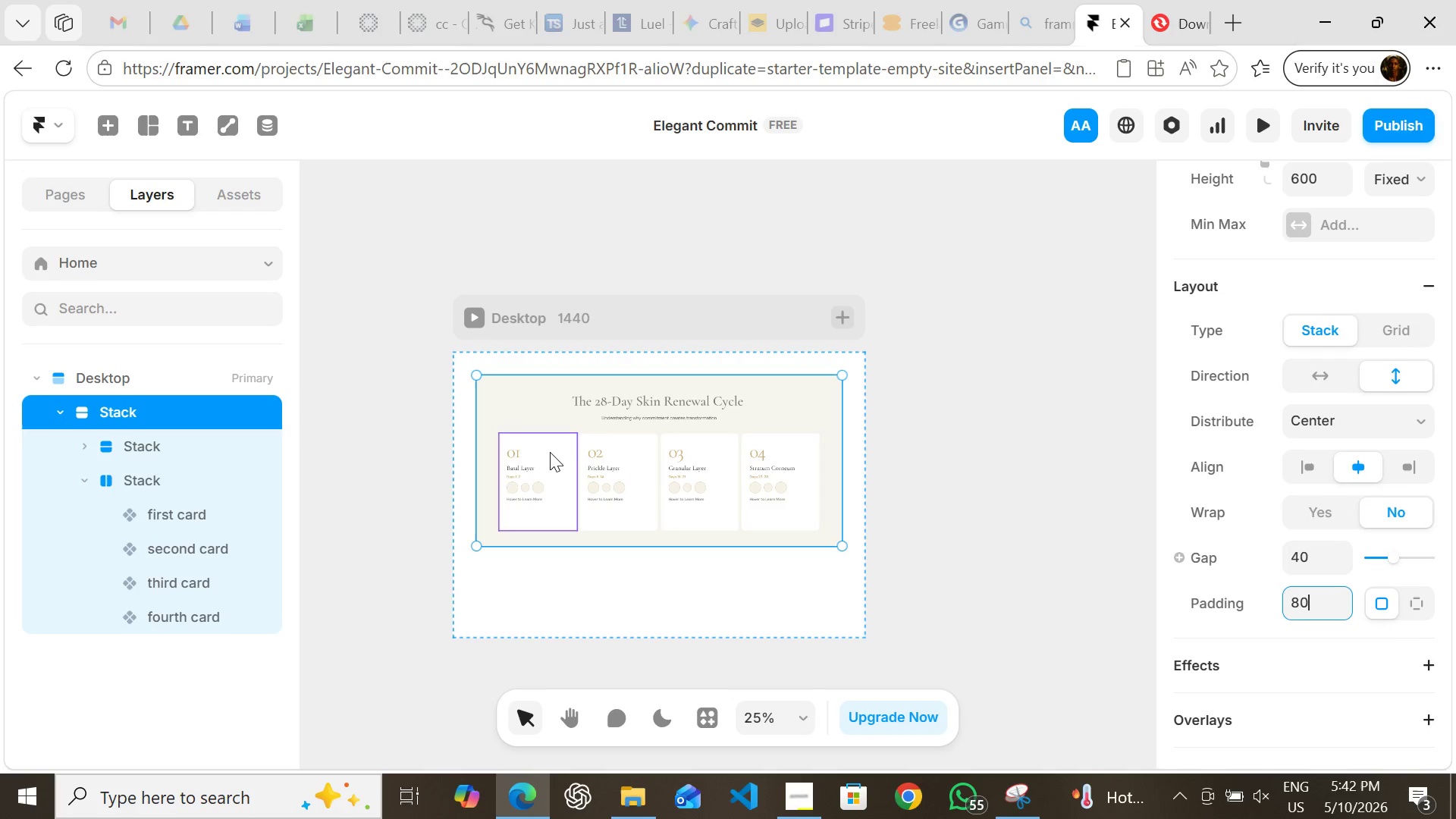 
left_click([548, 452])
 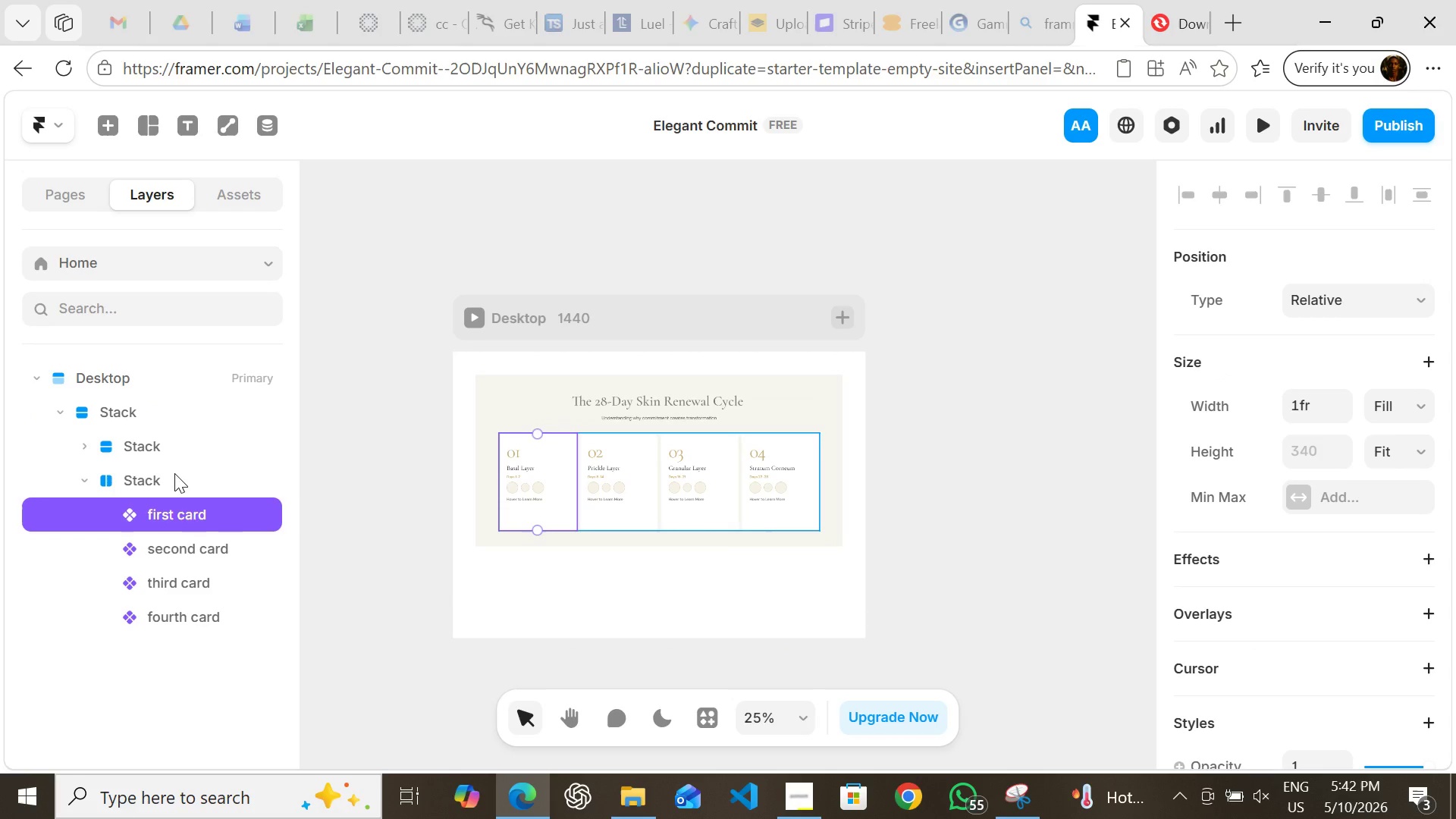 
left_click([174, 474])
 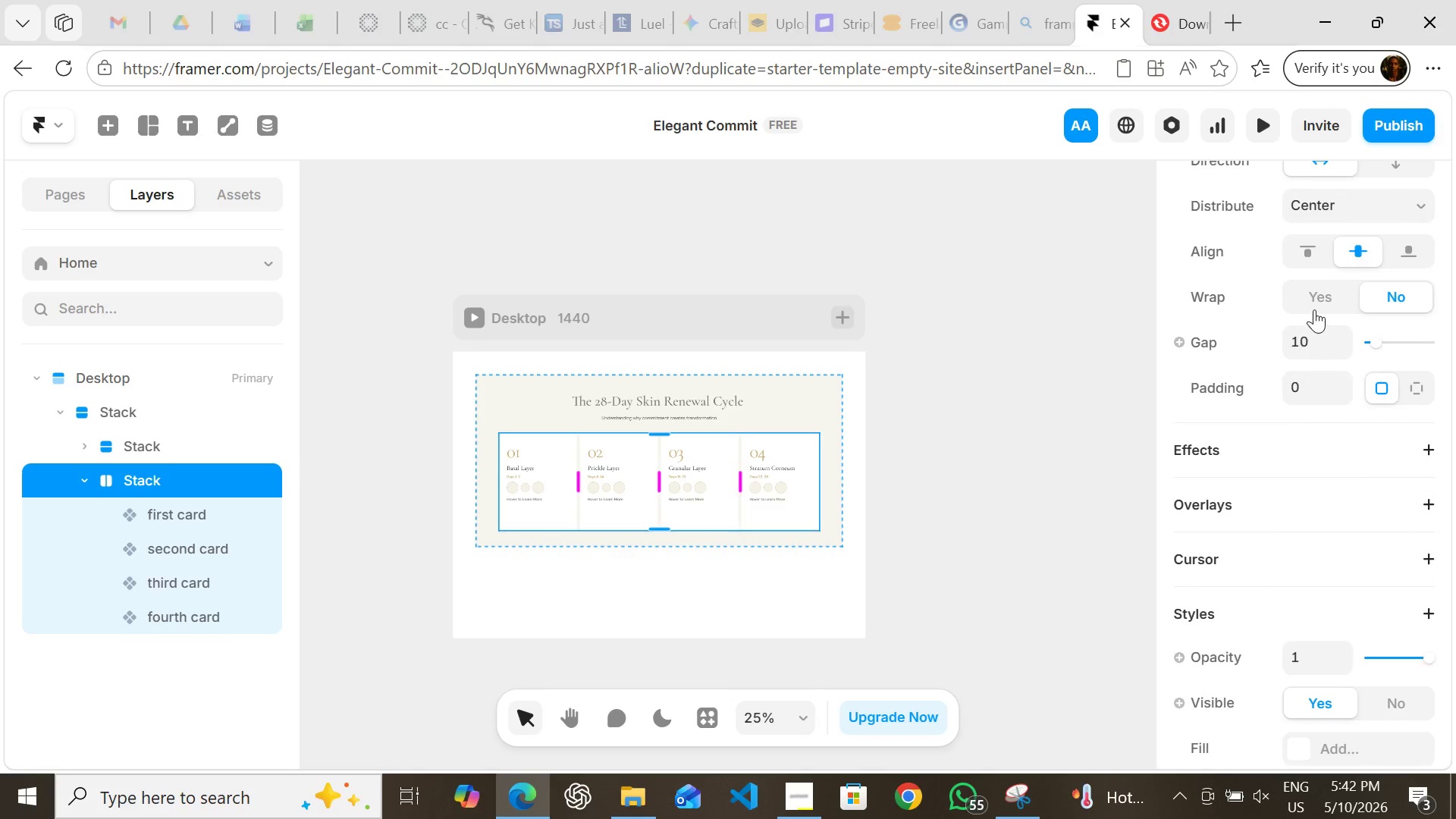 
left_click([1321, 339])
 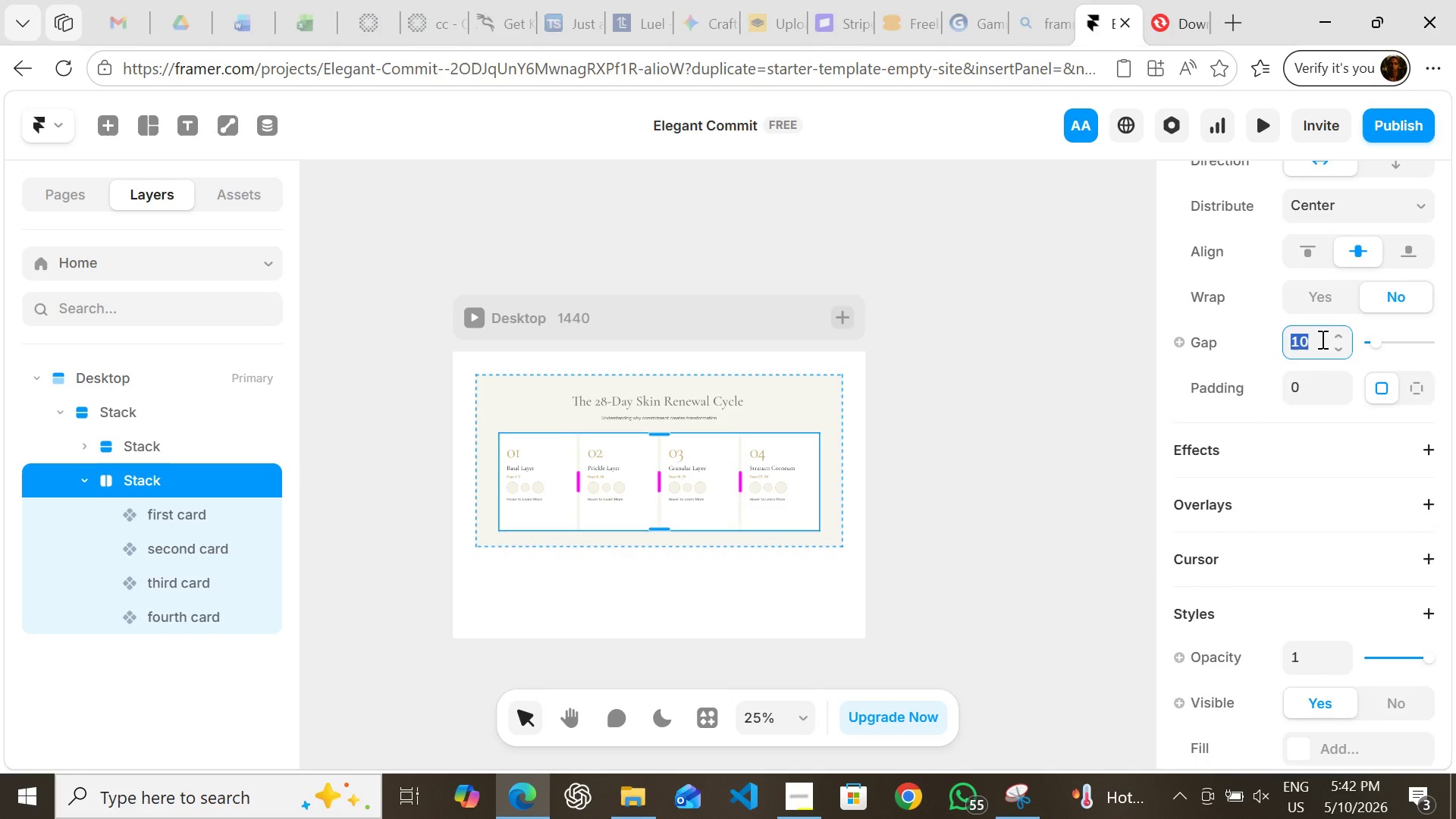 
type(24)
 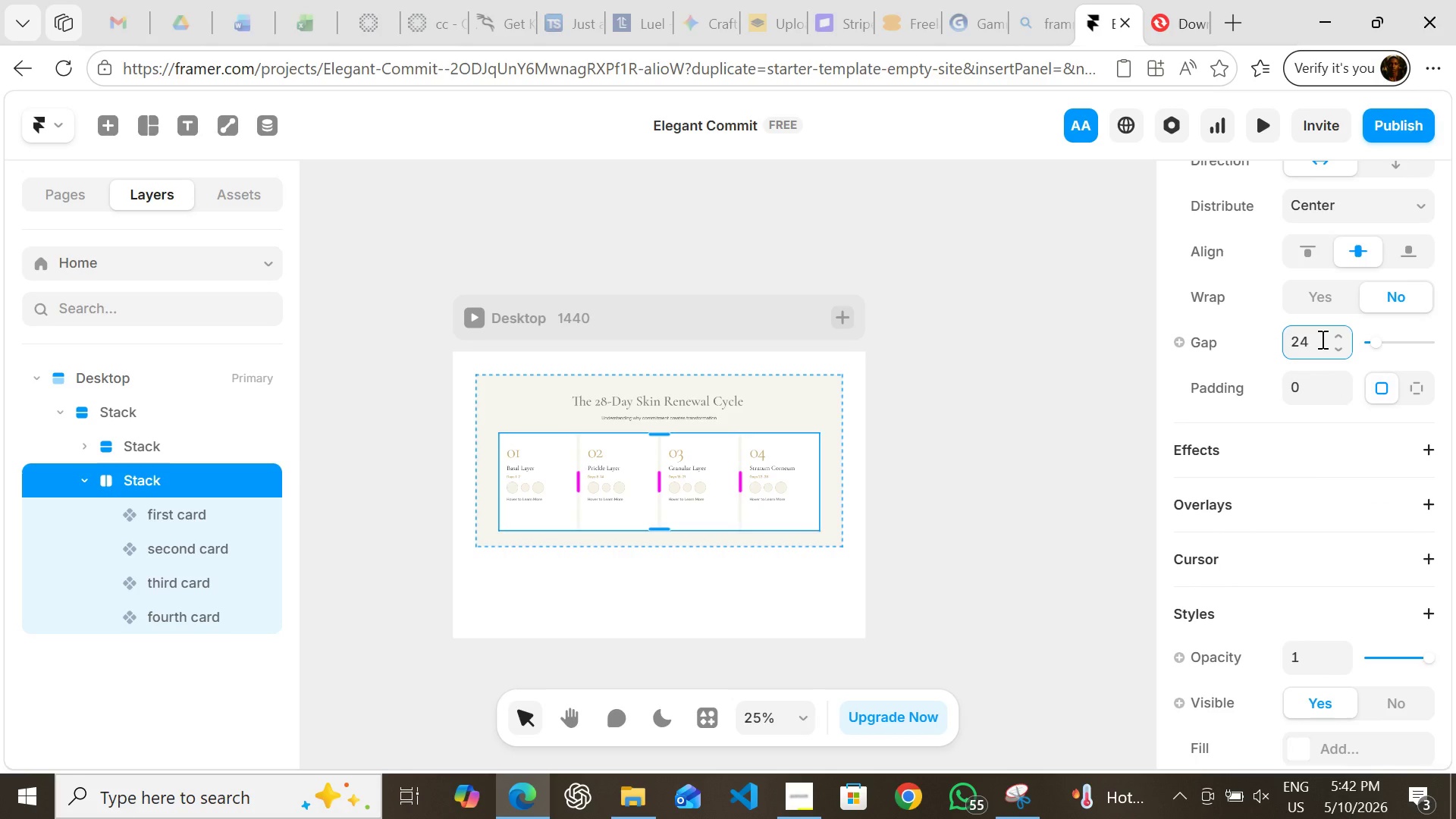 
key(Enter)
 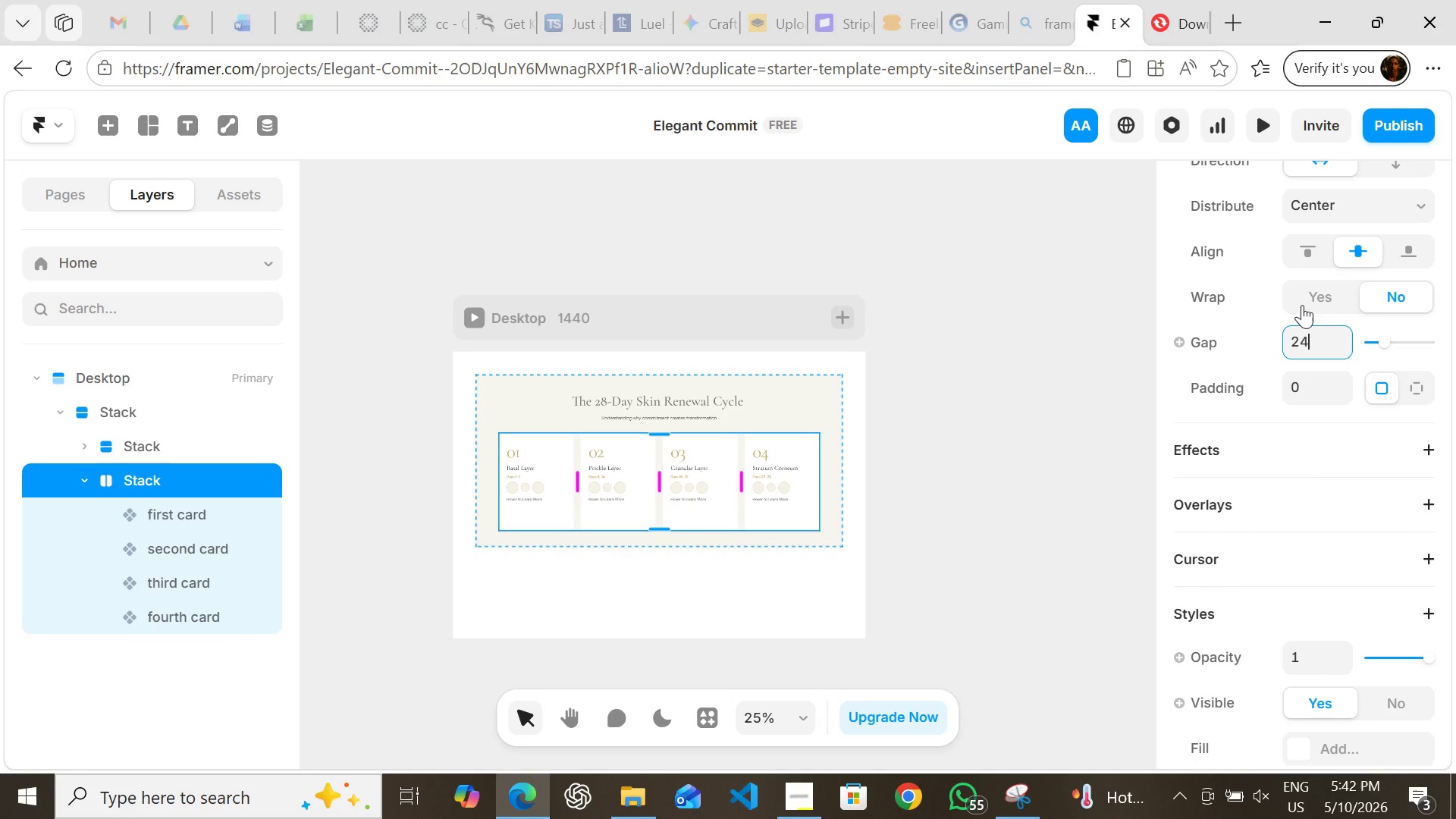 
mouse_move([1324, 372])
 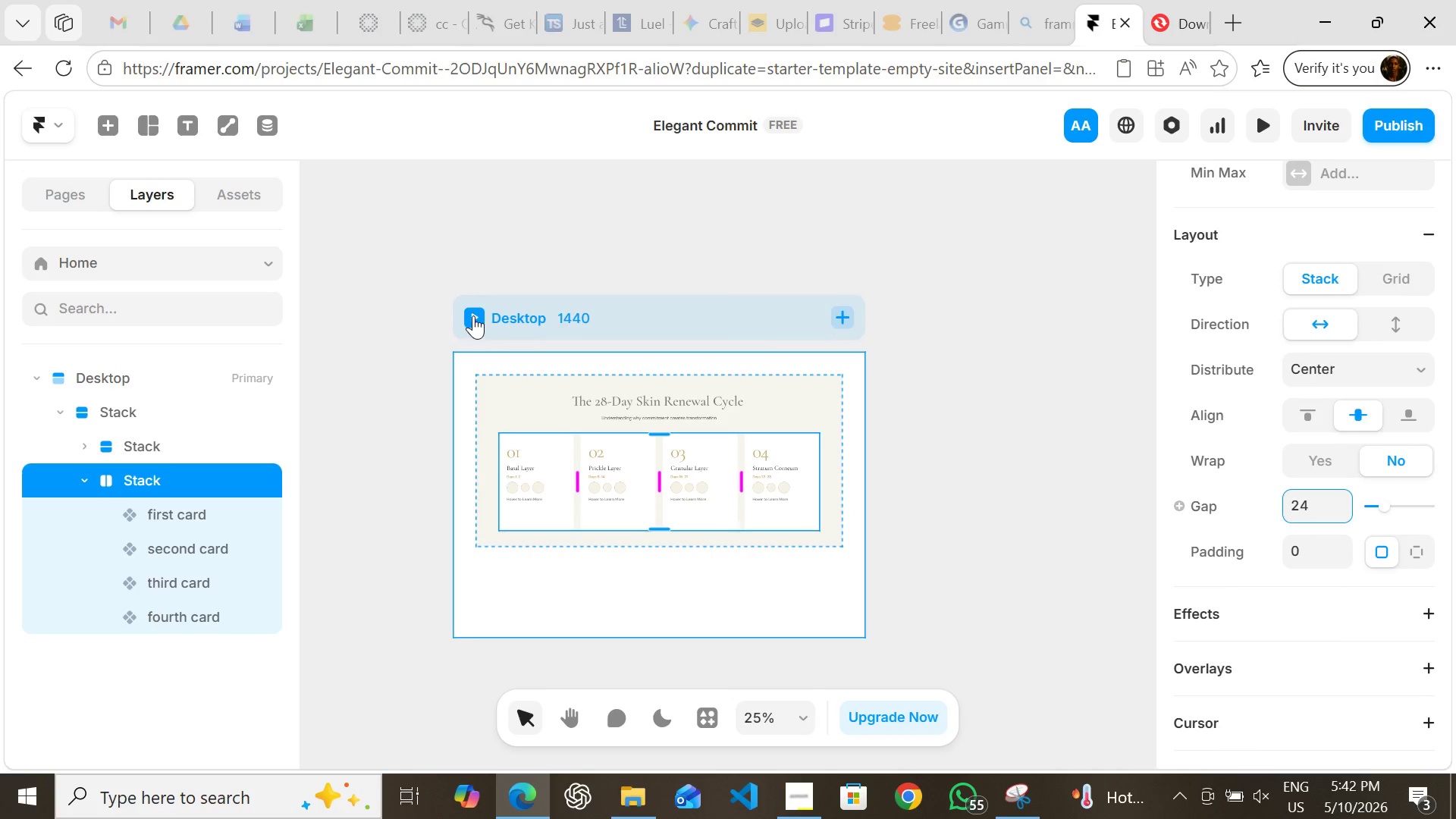 
left_click([473, 315])
 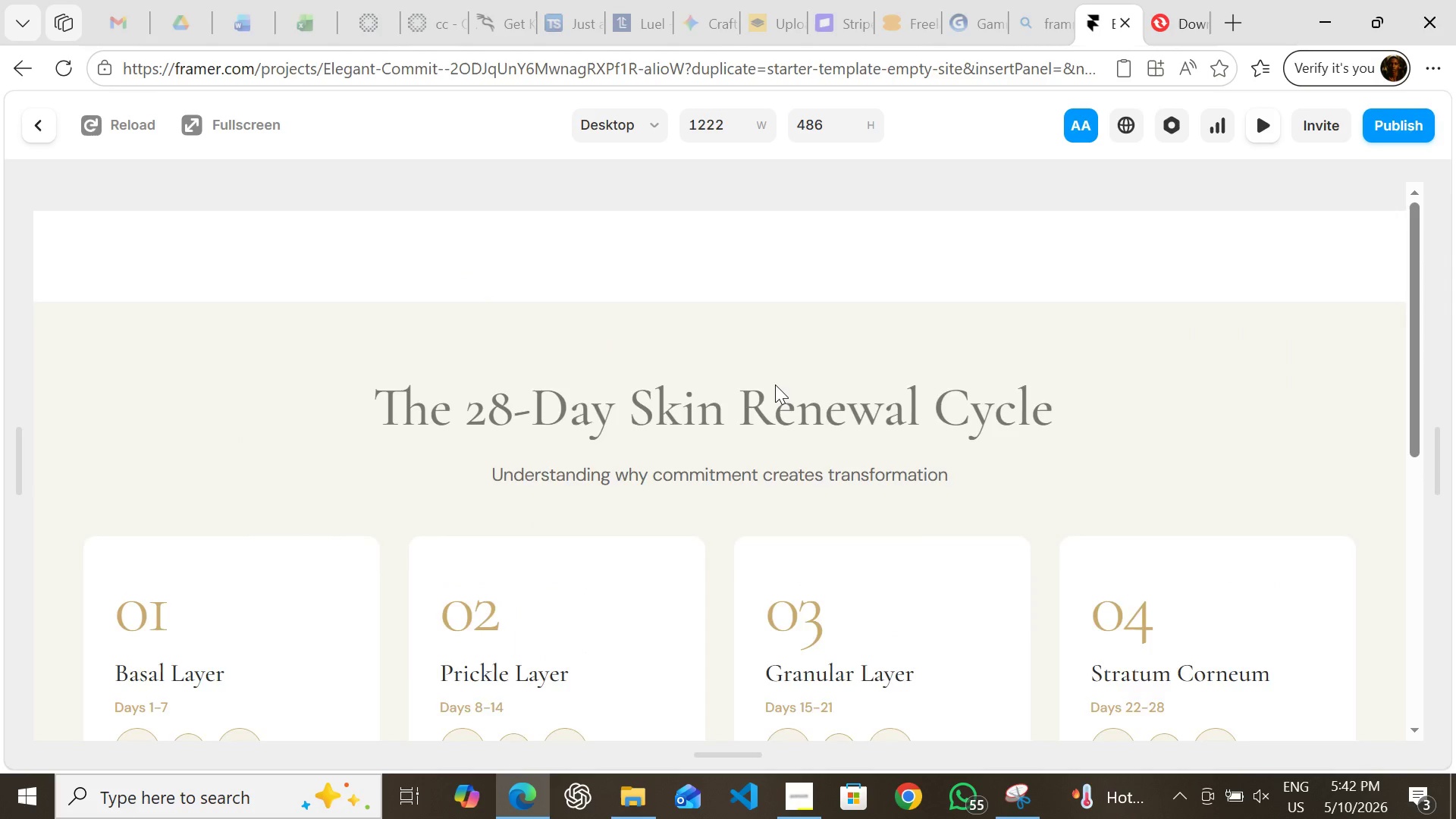 
wait(5.47)
 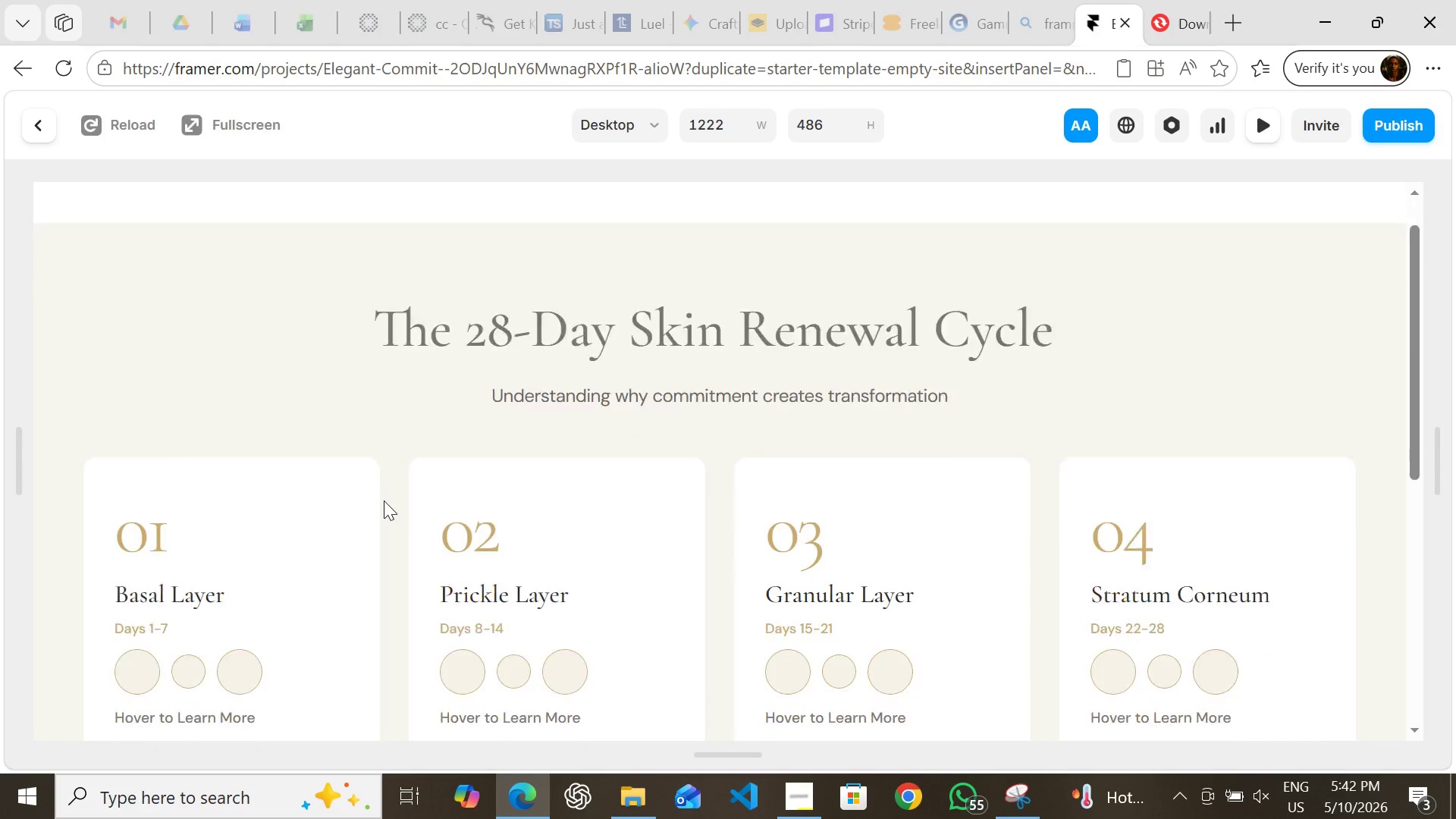 
left_click([40, 124])
 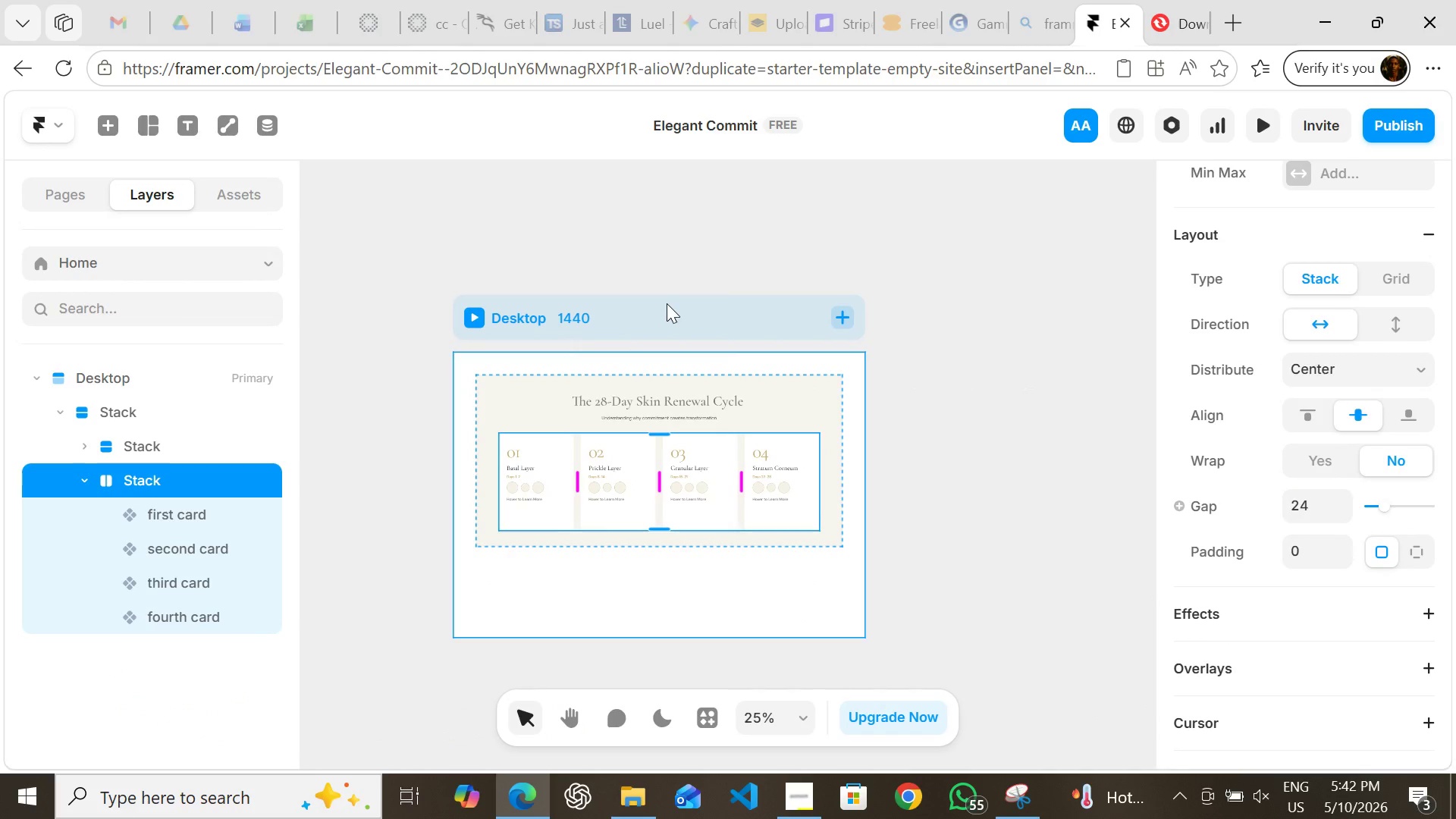 
left_click([757, 316])
 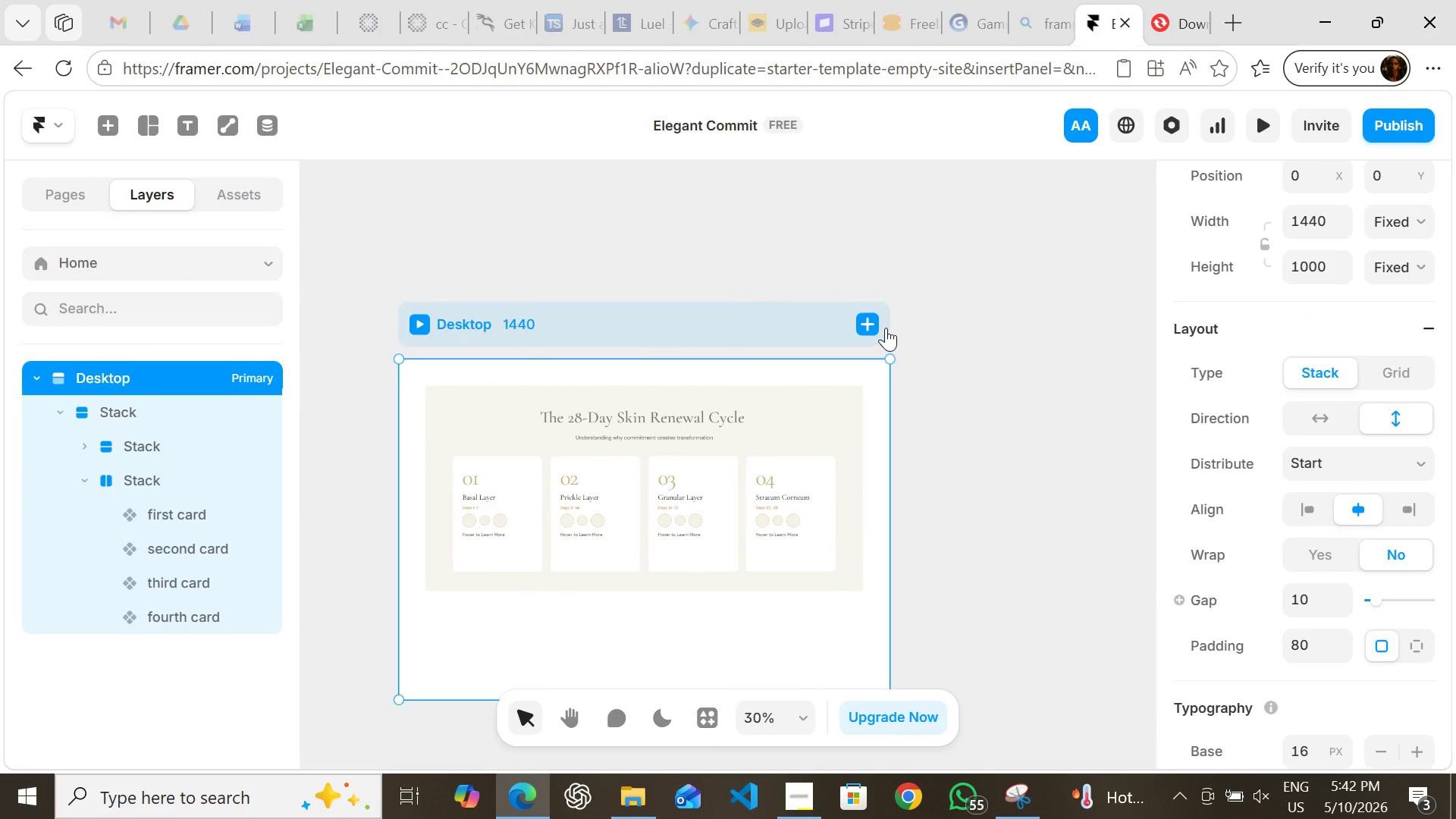 
double_click([875, 320])
 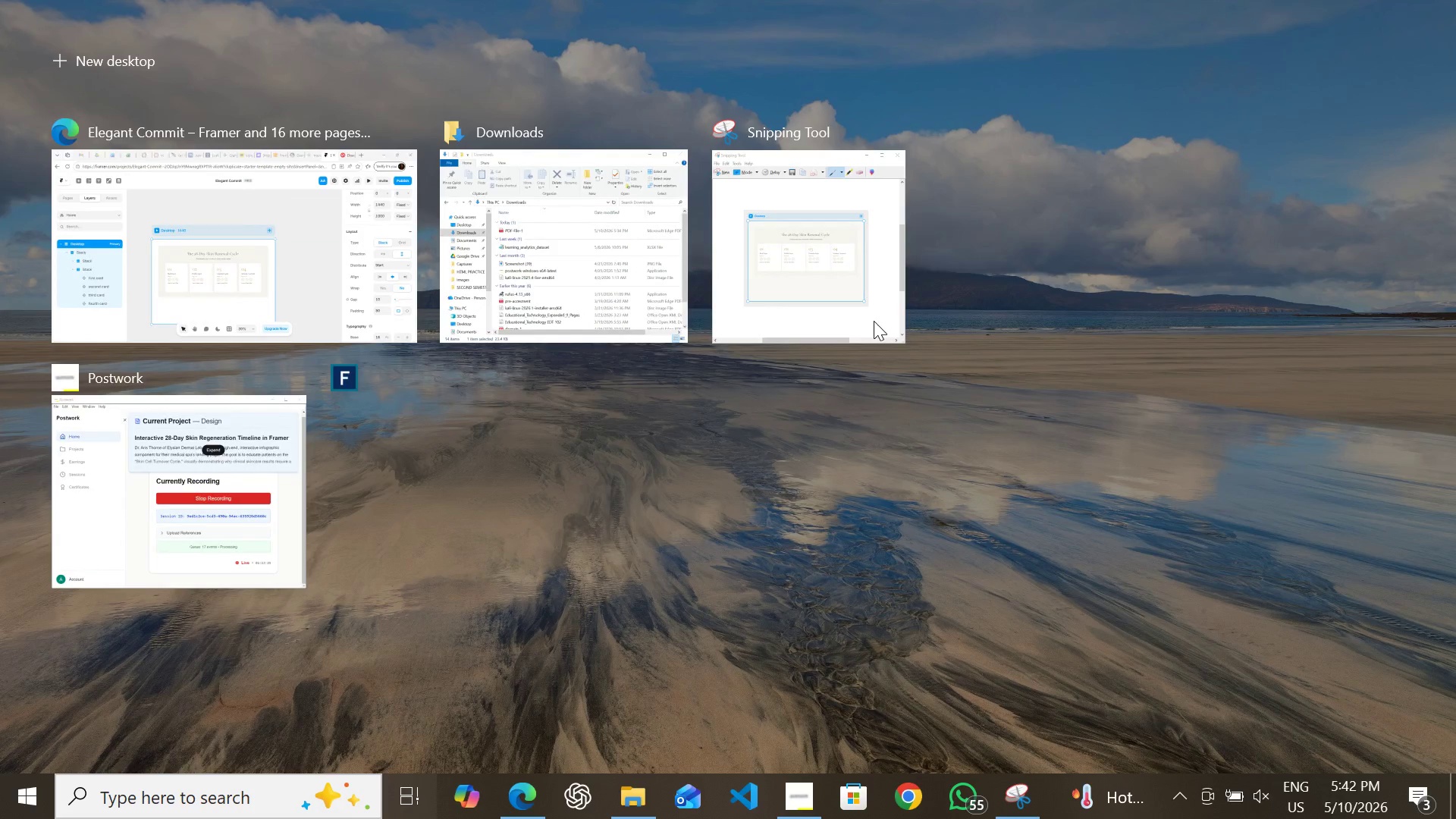 
left_click([245, 258])
 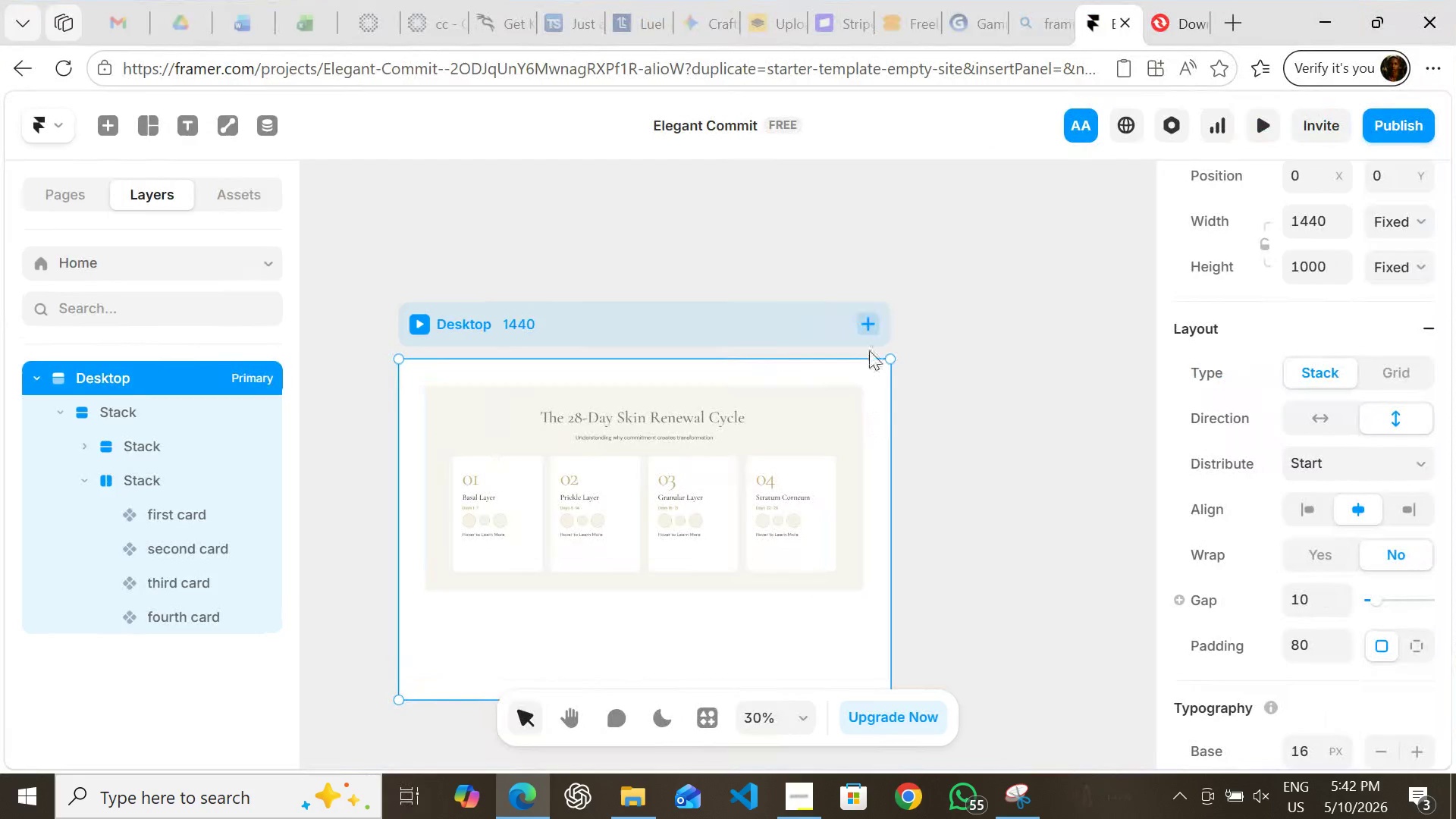 
left_click([874, 324])
 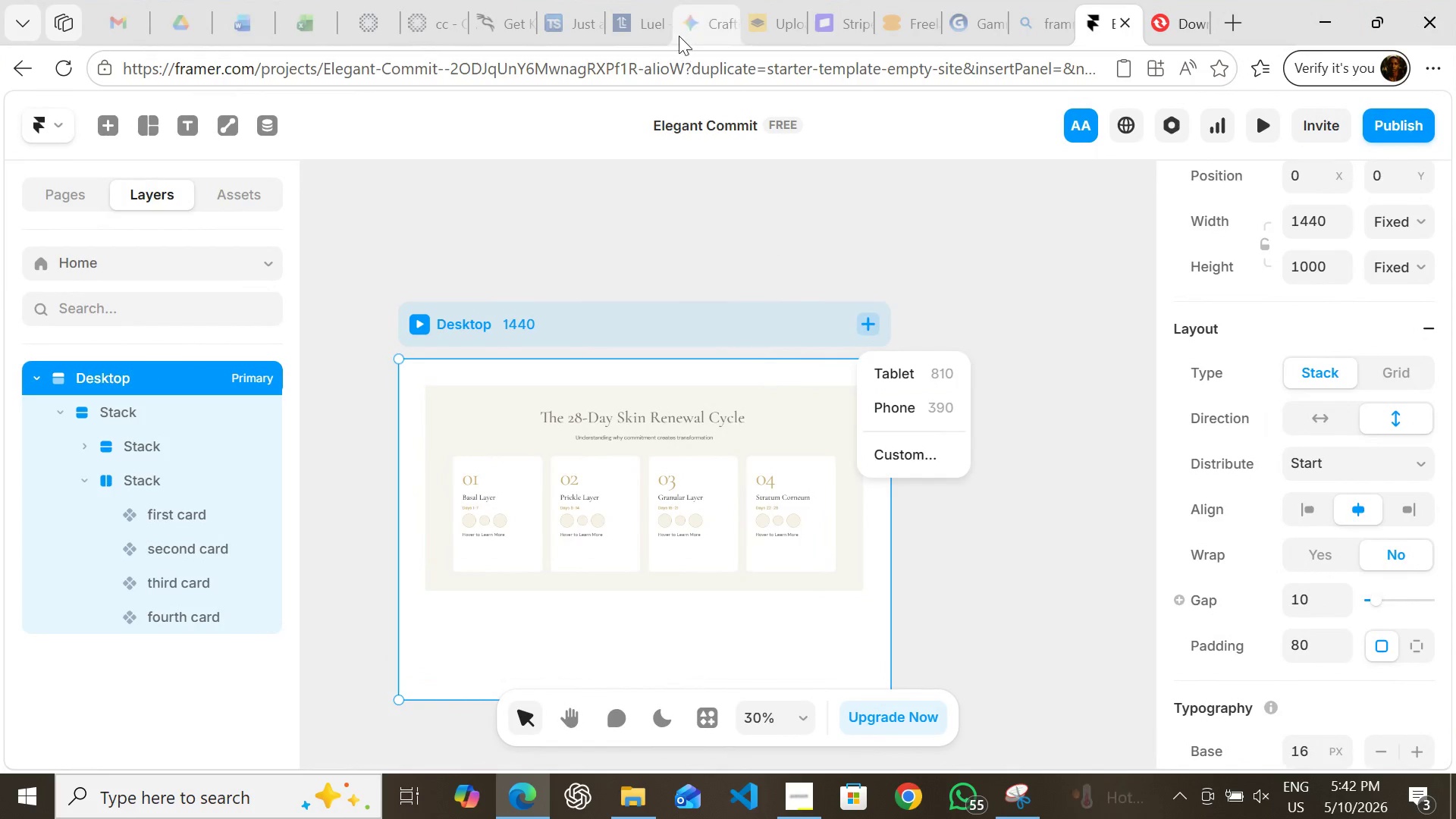 
wait(5.12)
 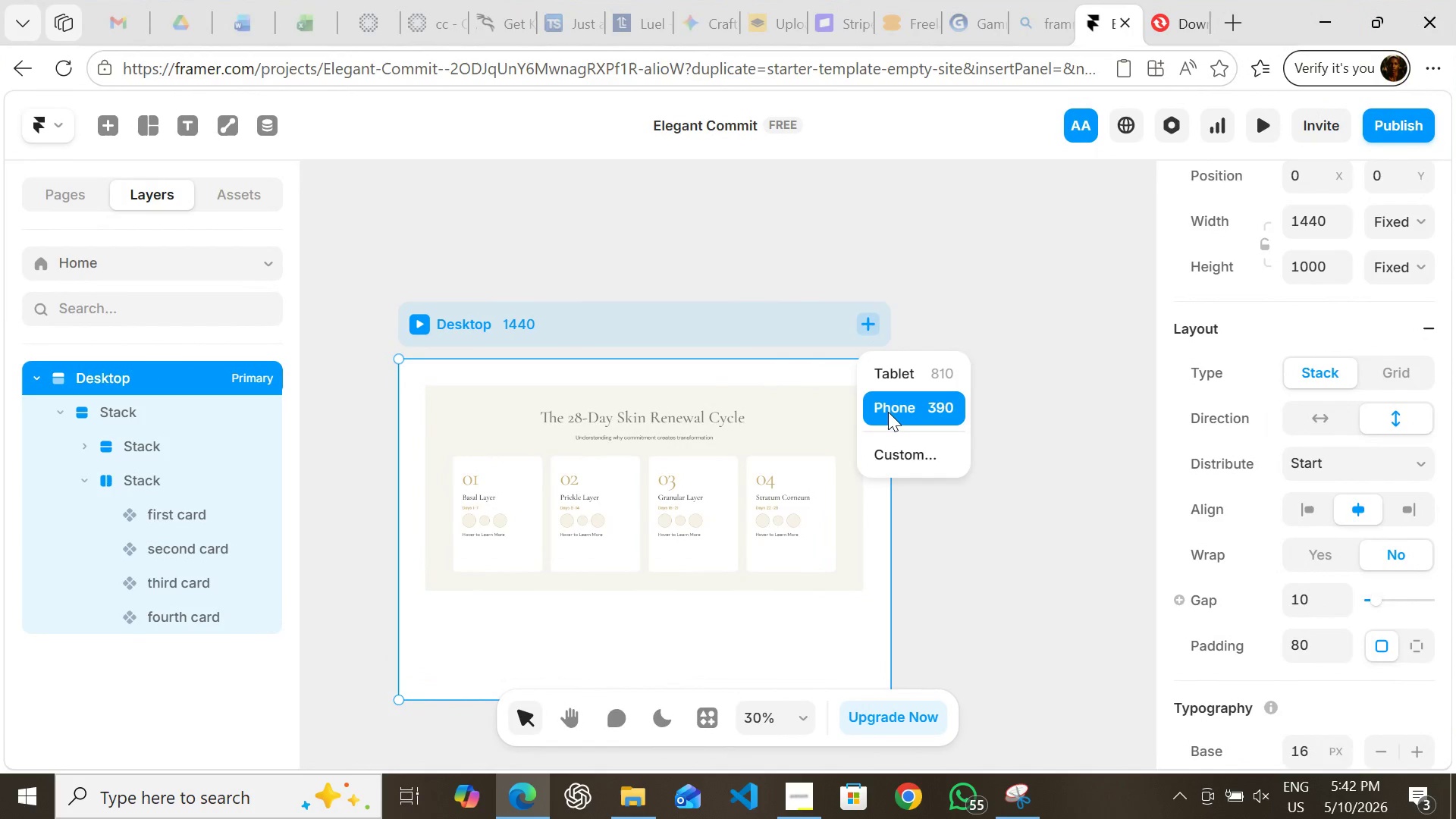 
left_click([726, 124])
 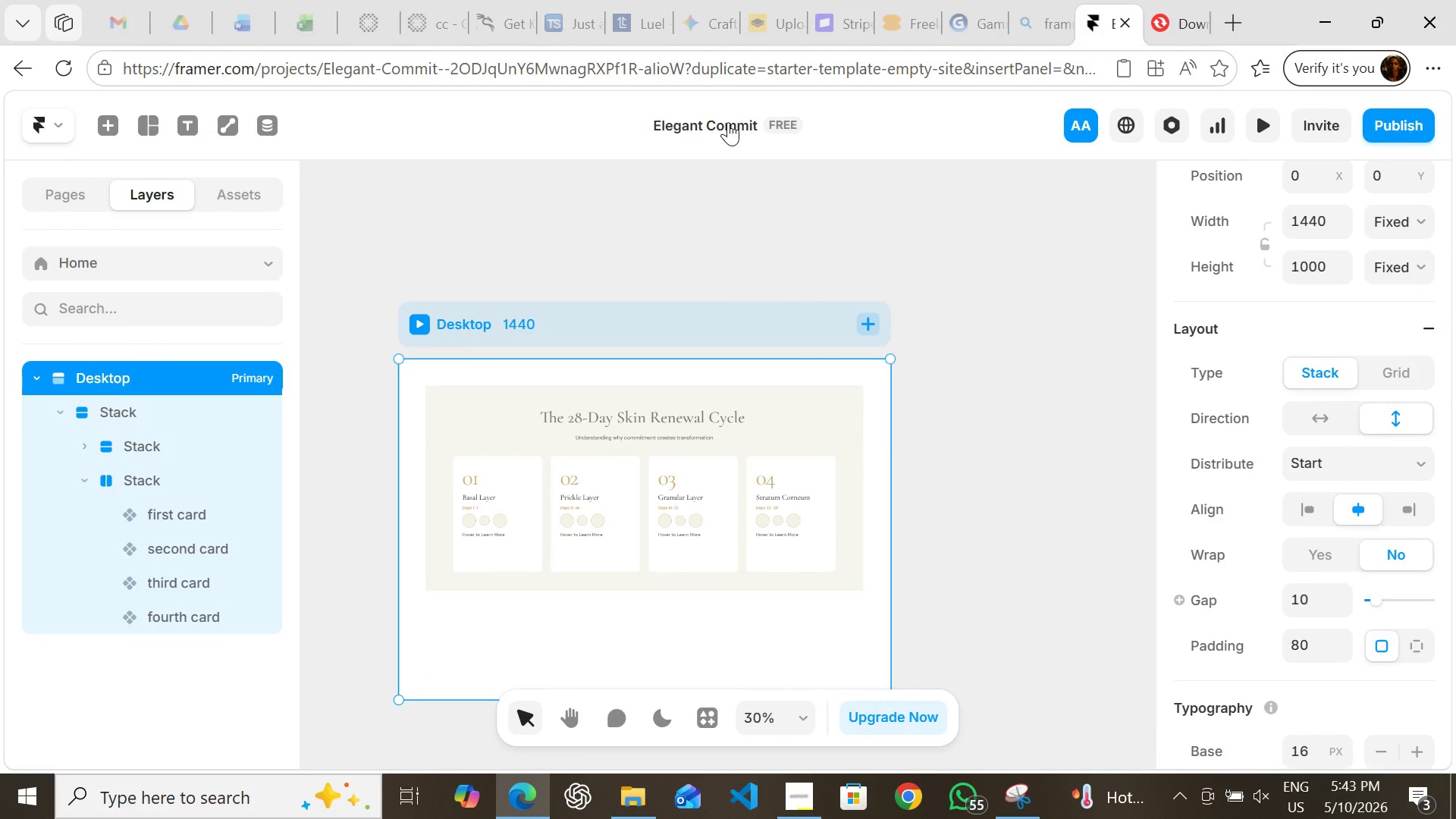 
left_click([728, 122])
 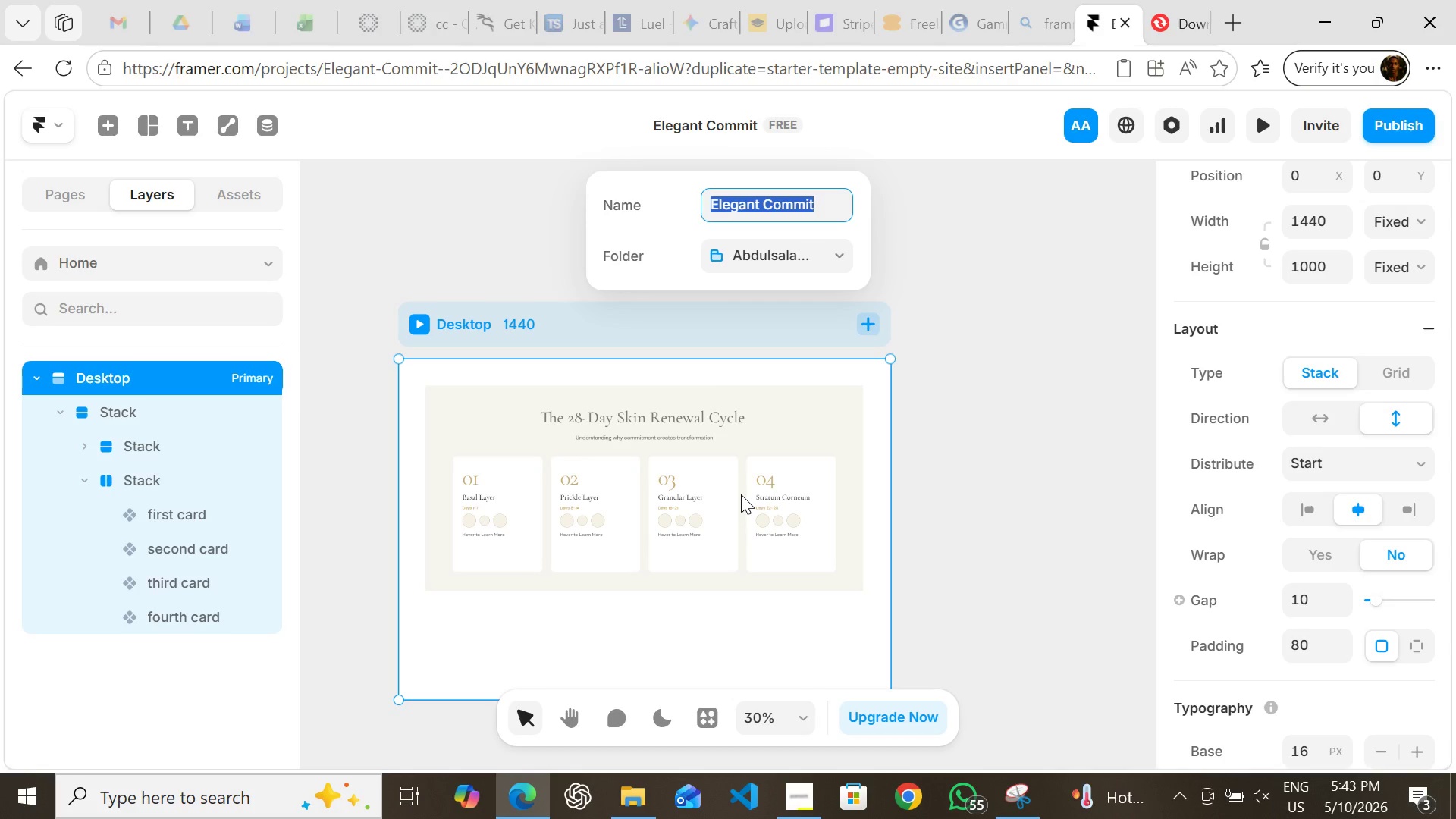 
wait(5.83)
 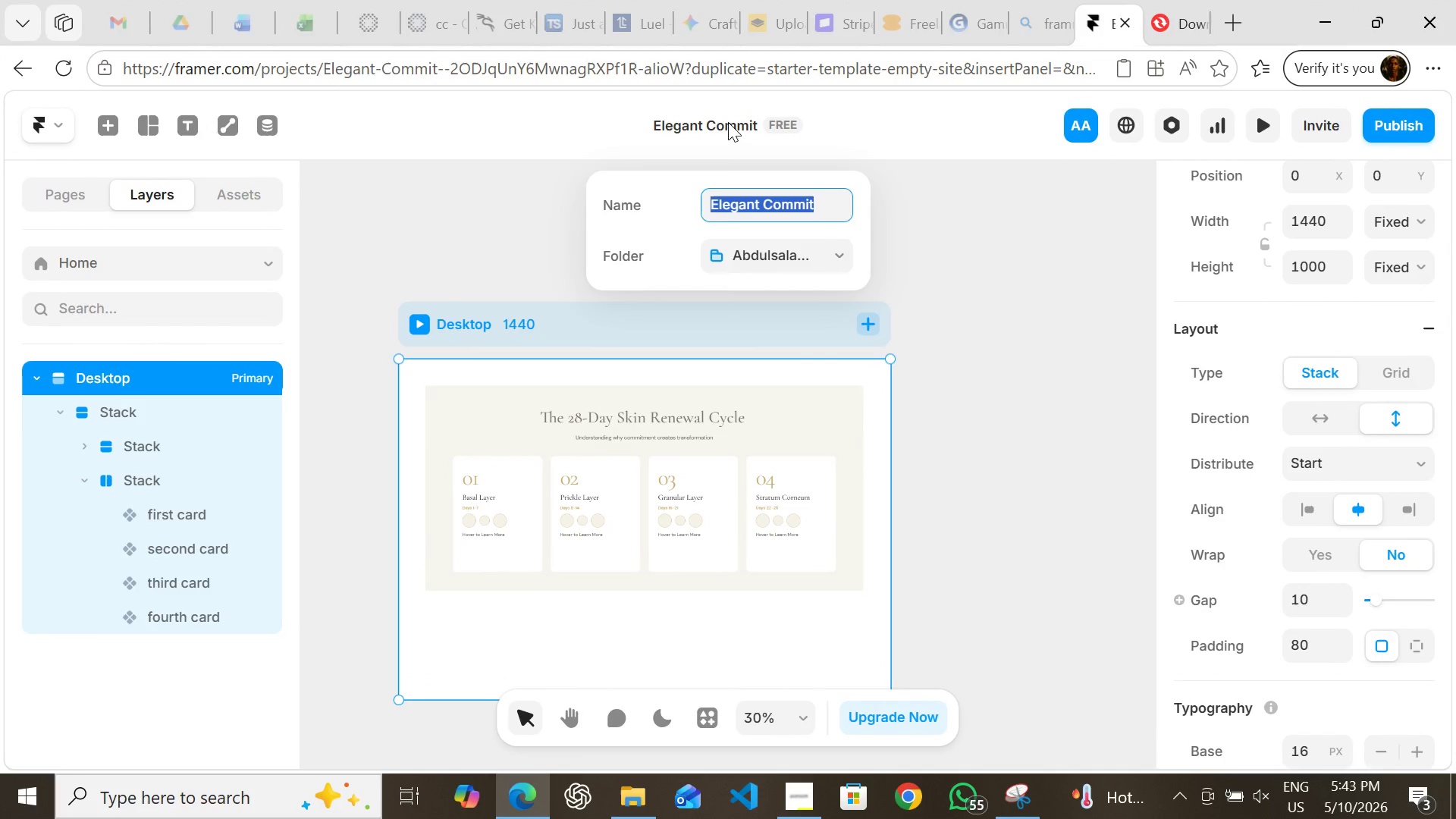 
left_click([789, 792])